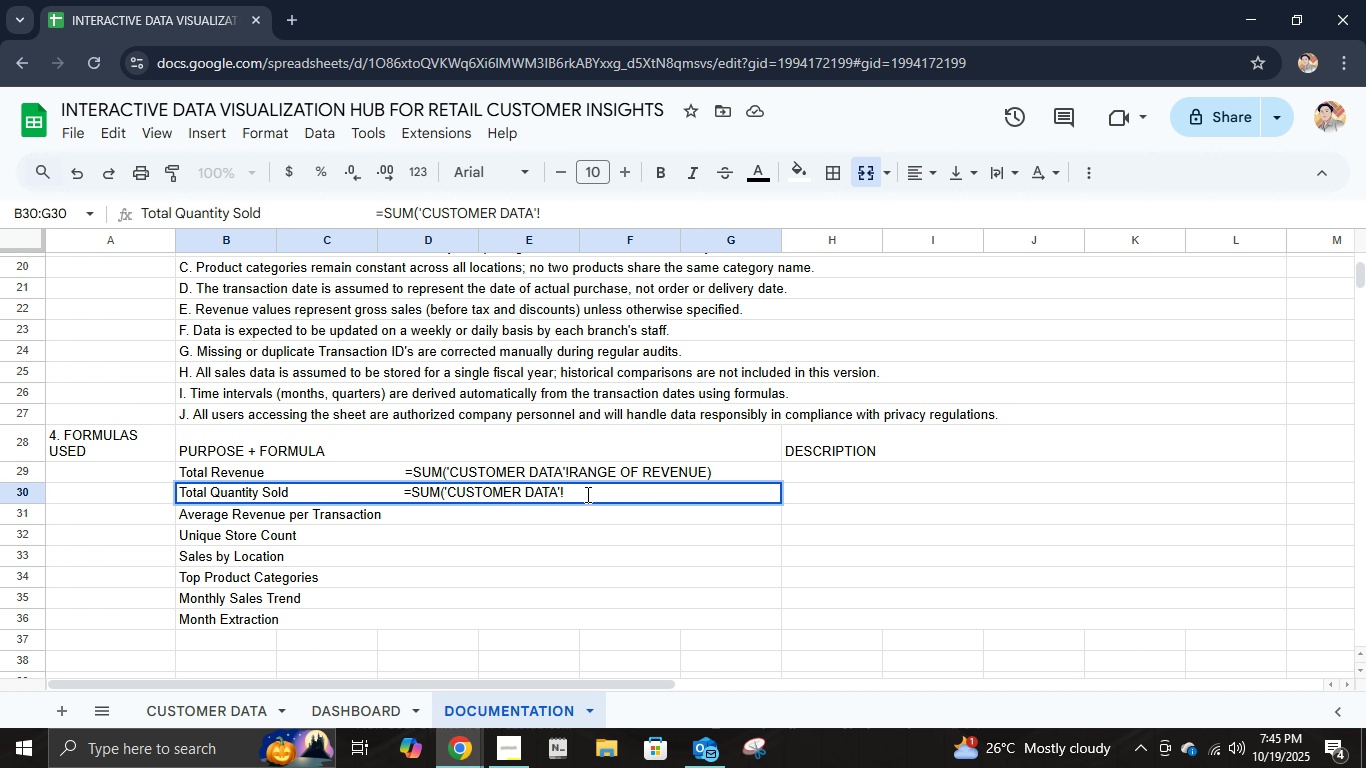 
wait(5.68)
 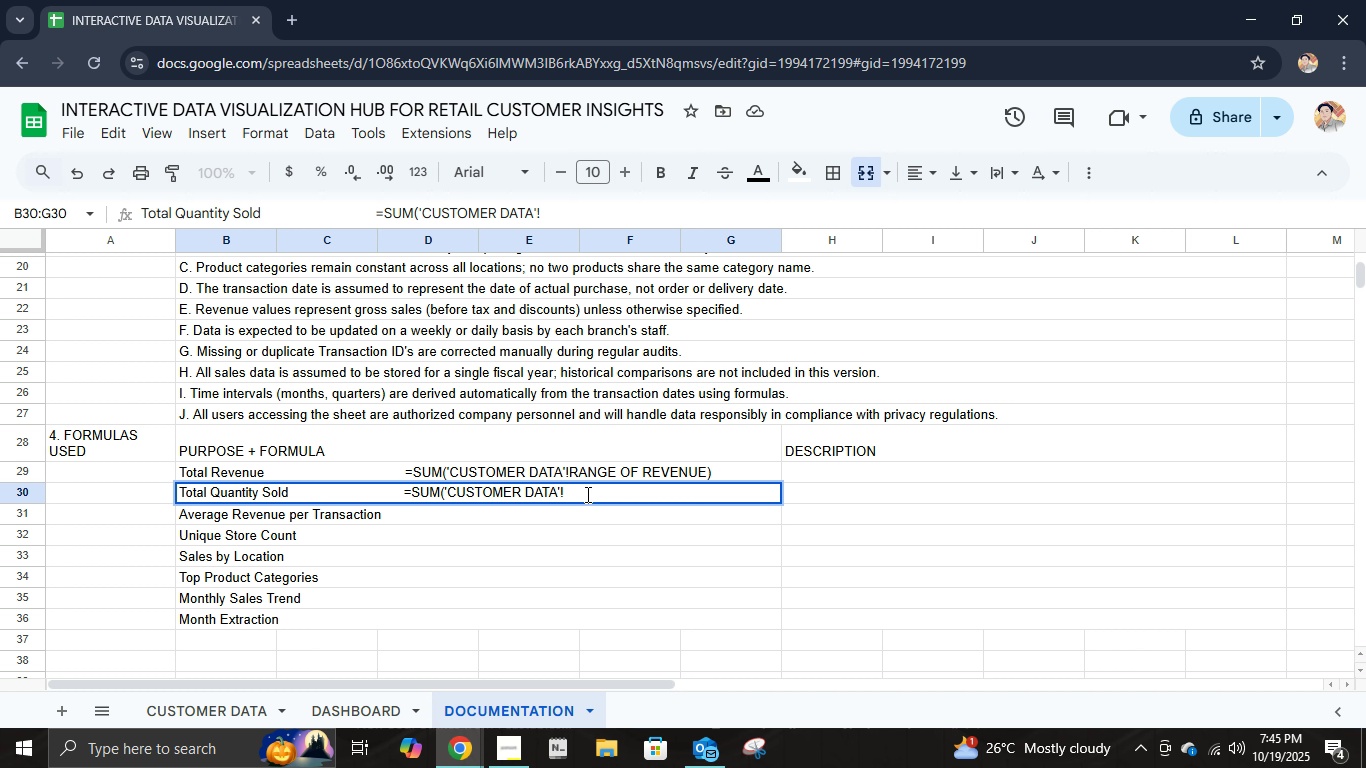 
left_click([237, 716])
 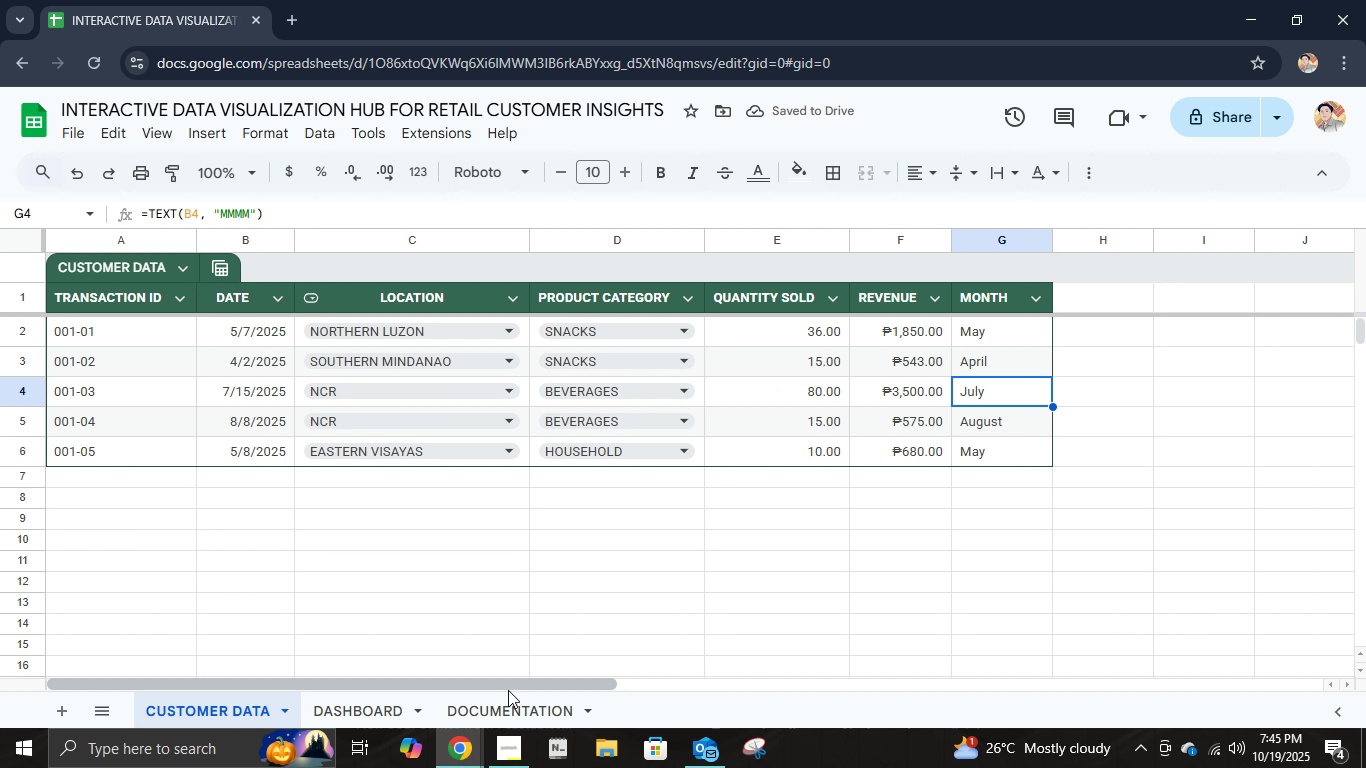 
left_click([495, 702])
 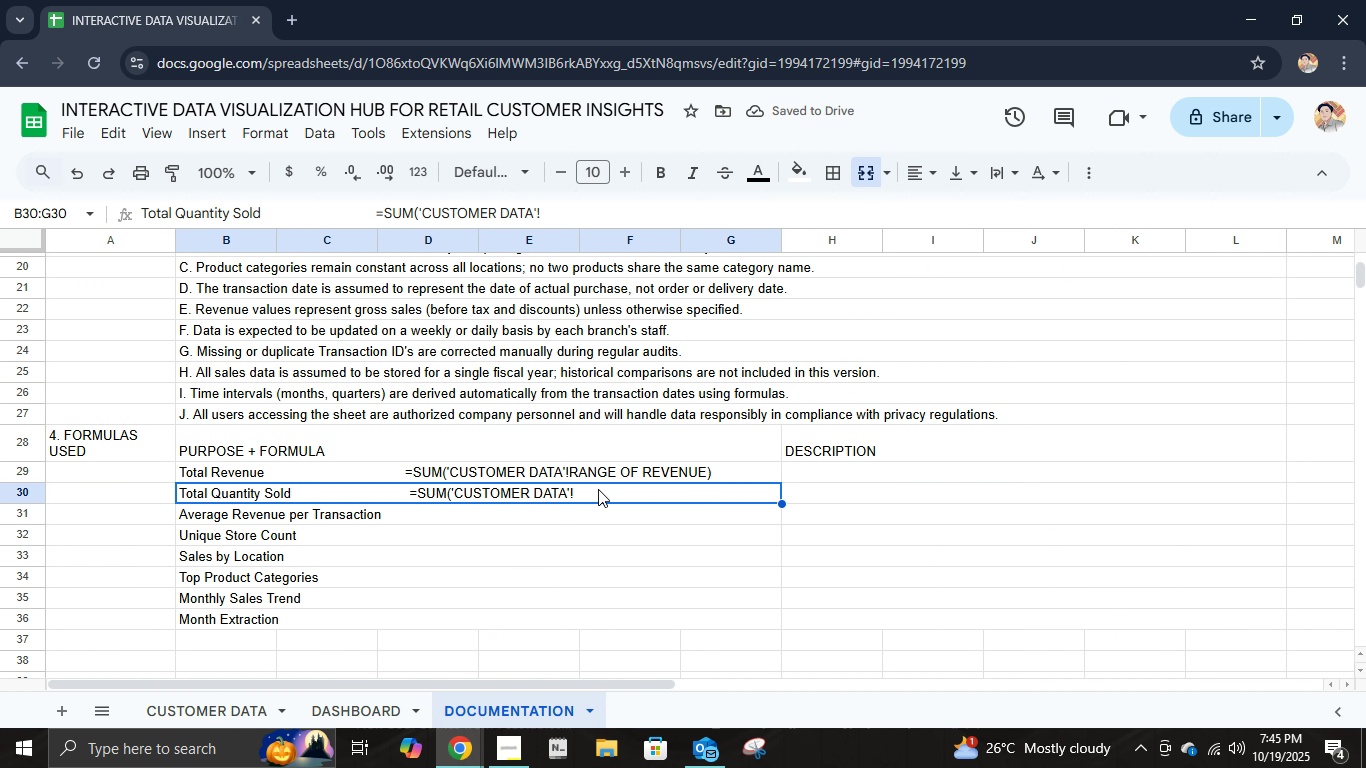 
left_click([600, 485])
 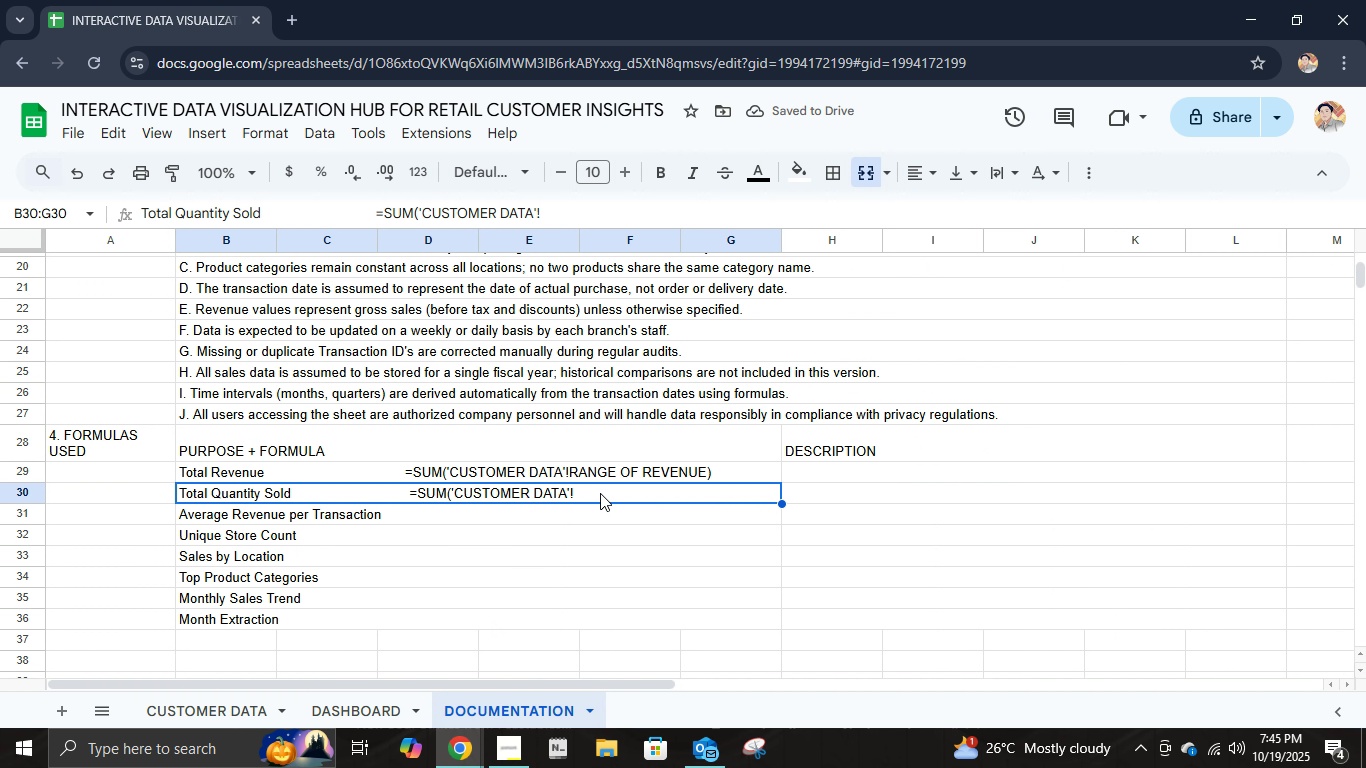 
triple_click([600, 493])
 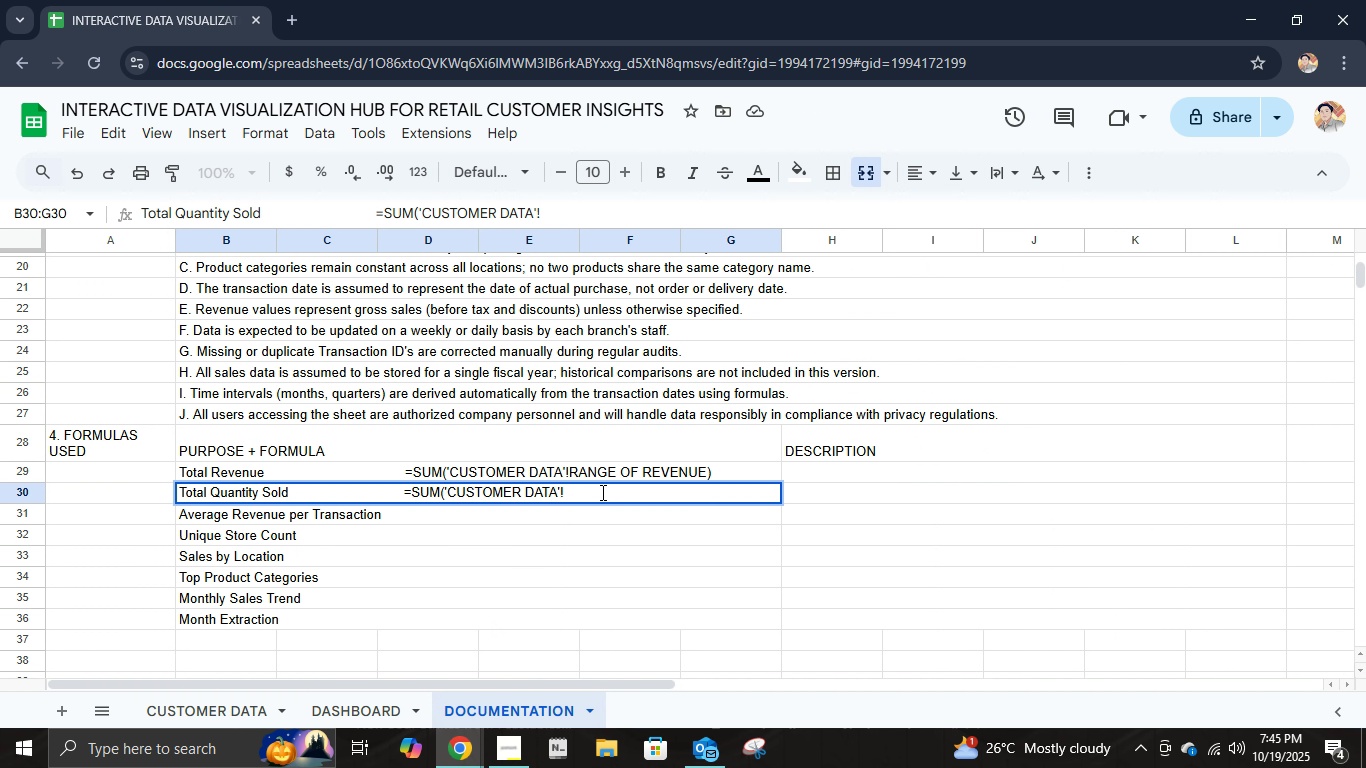 
type( )
key(Backspace)
type(RANGE OF QUANTITY SOLD))
 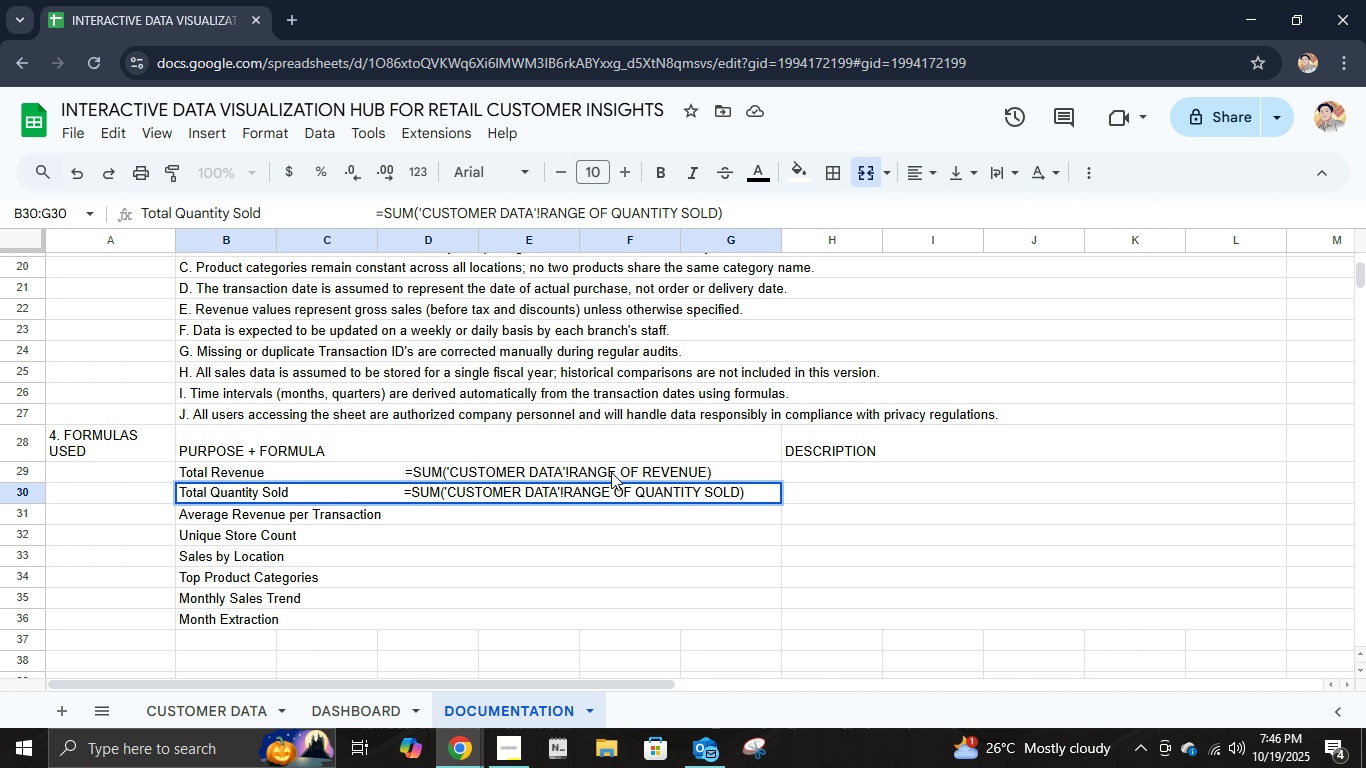 
key(Enter)
 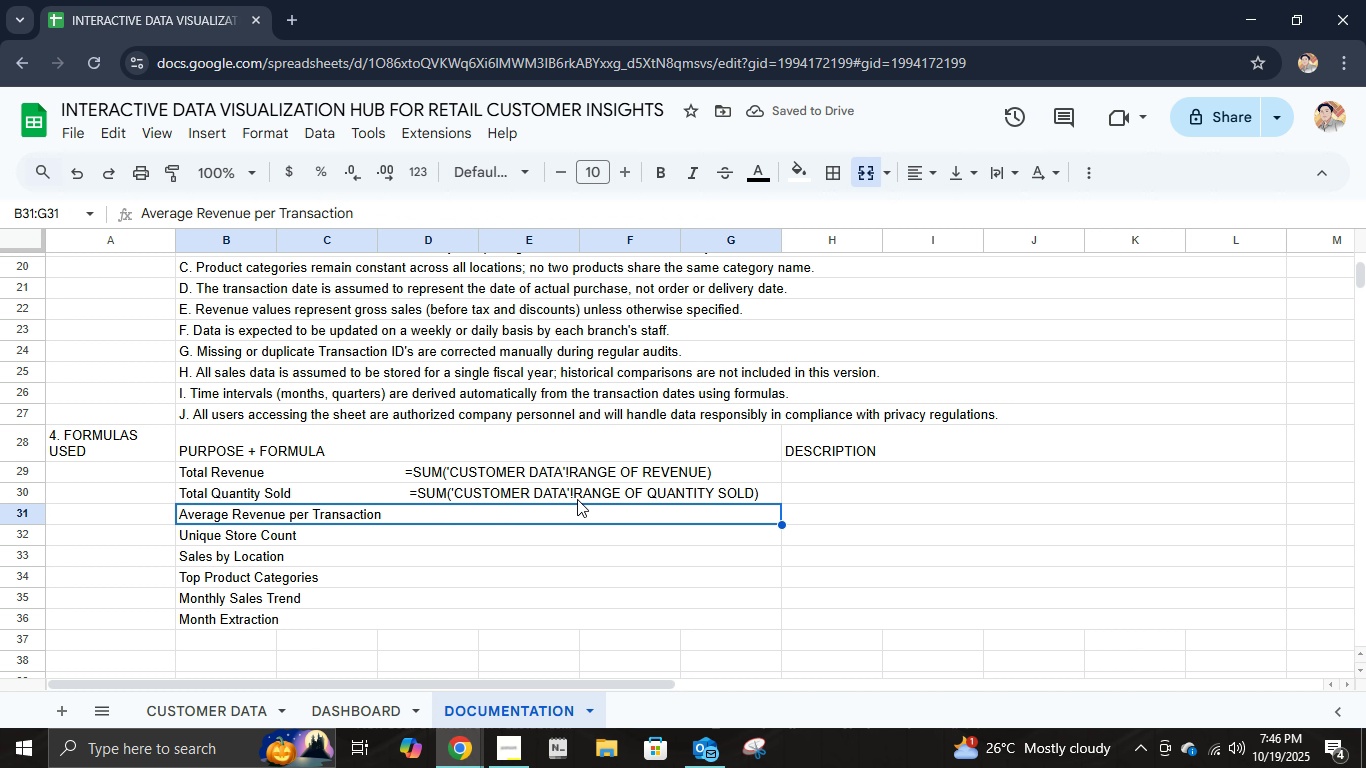 
double_click([562, 522])
 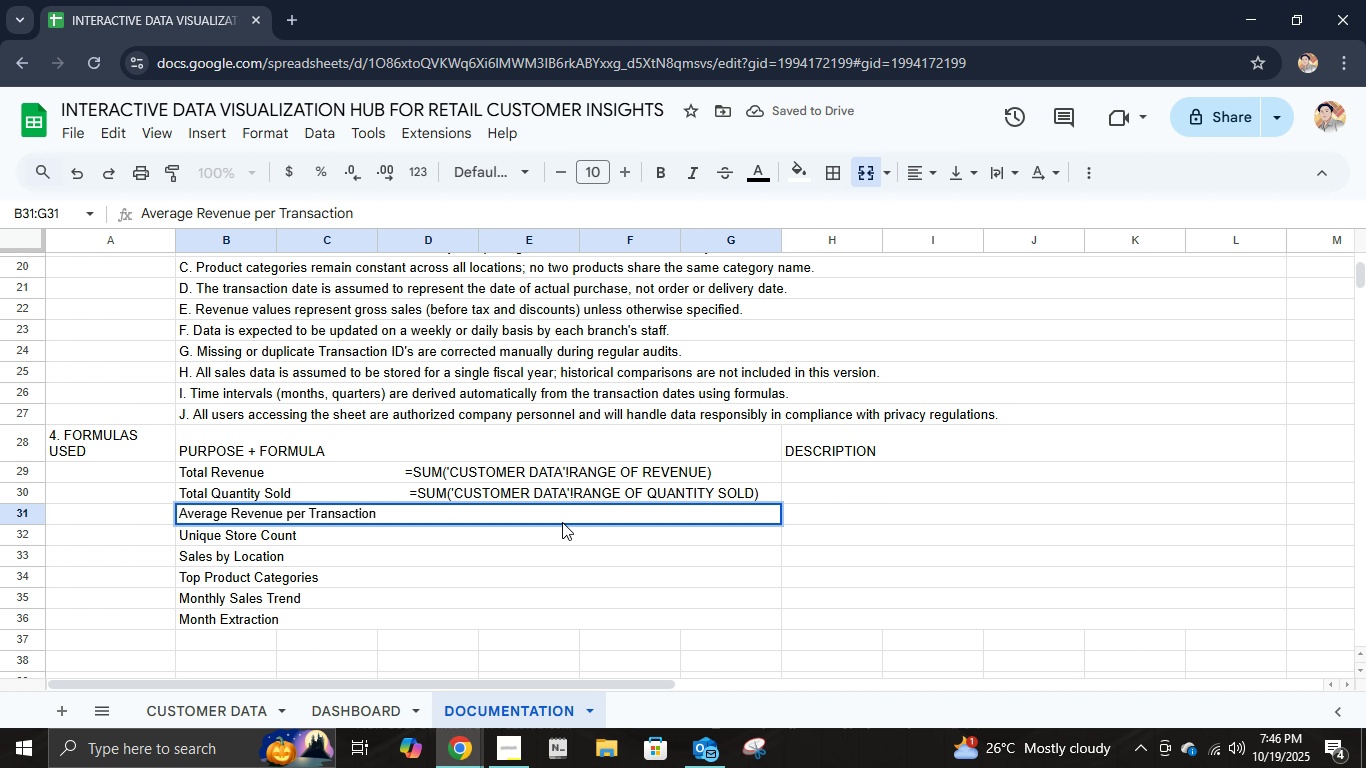 
hold_key(key=Space, duration=0.71)
 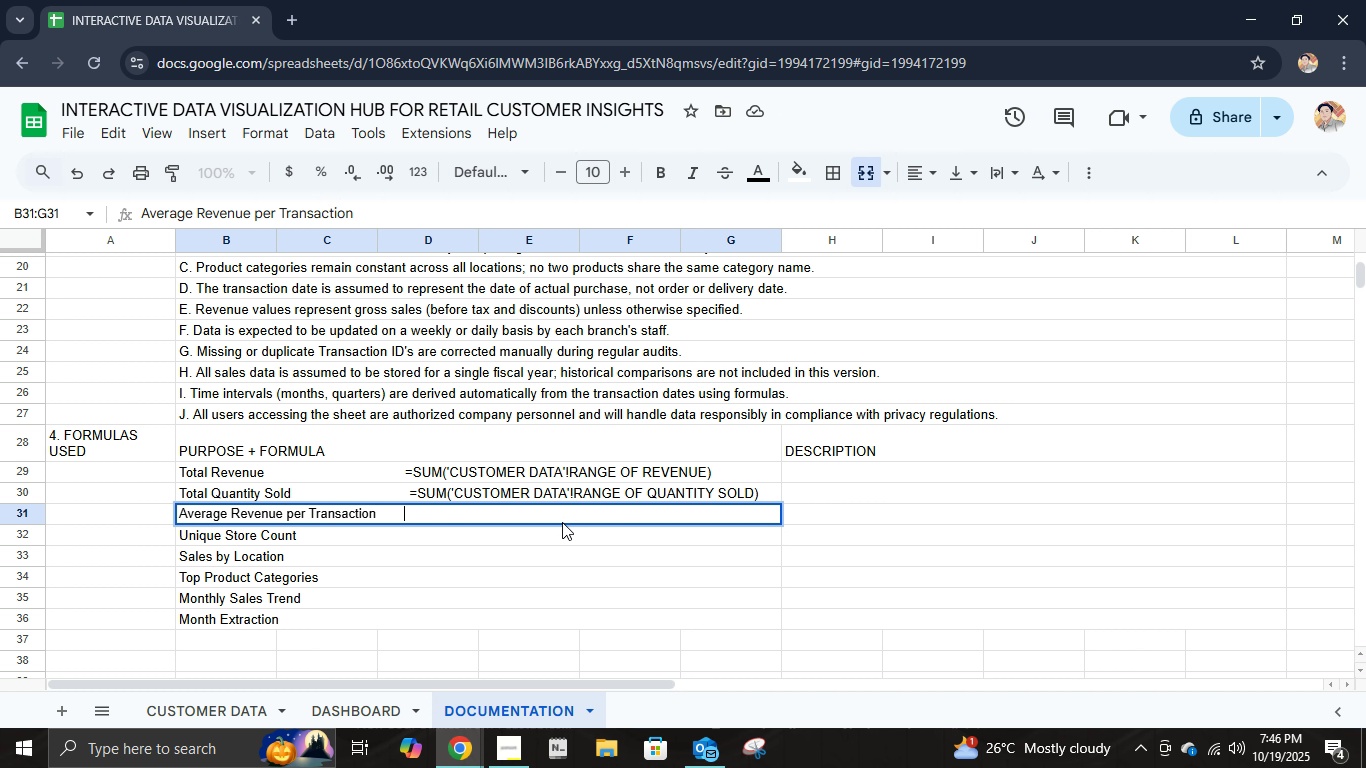 
key(Space)
 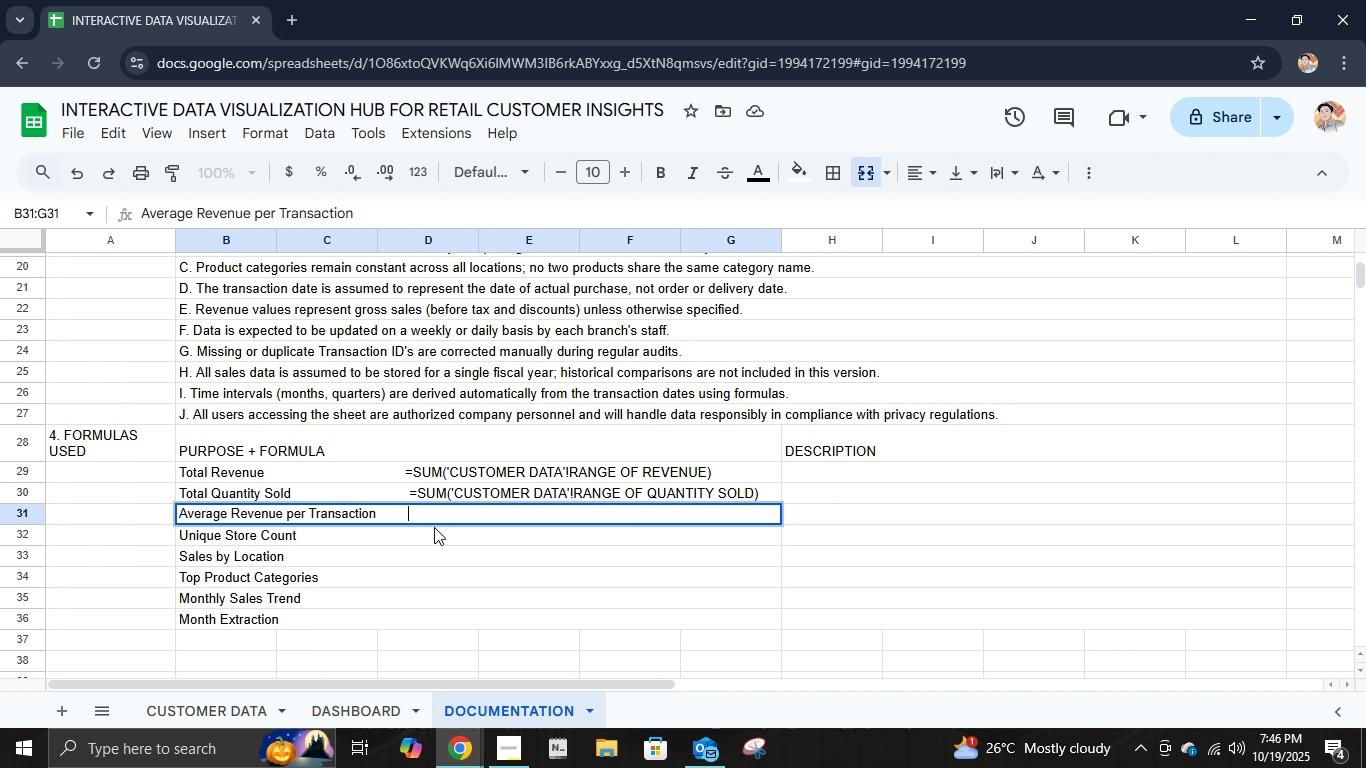 
key(Equal)
 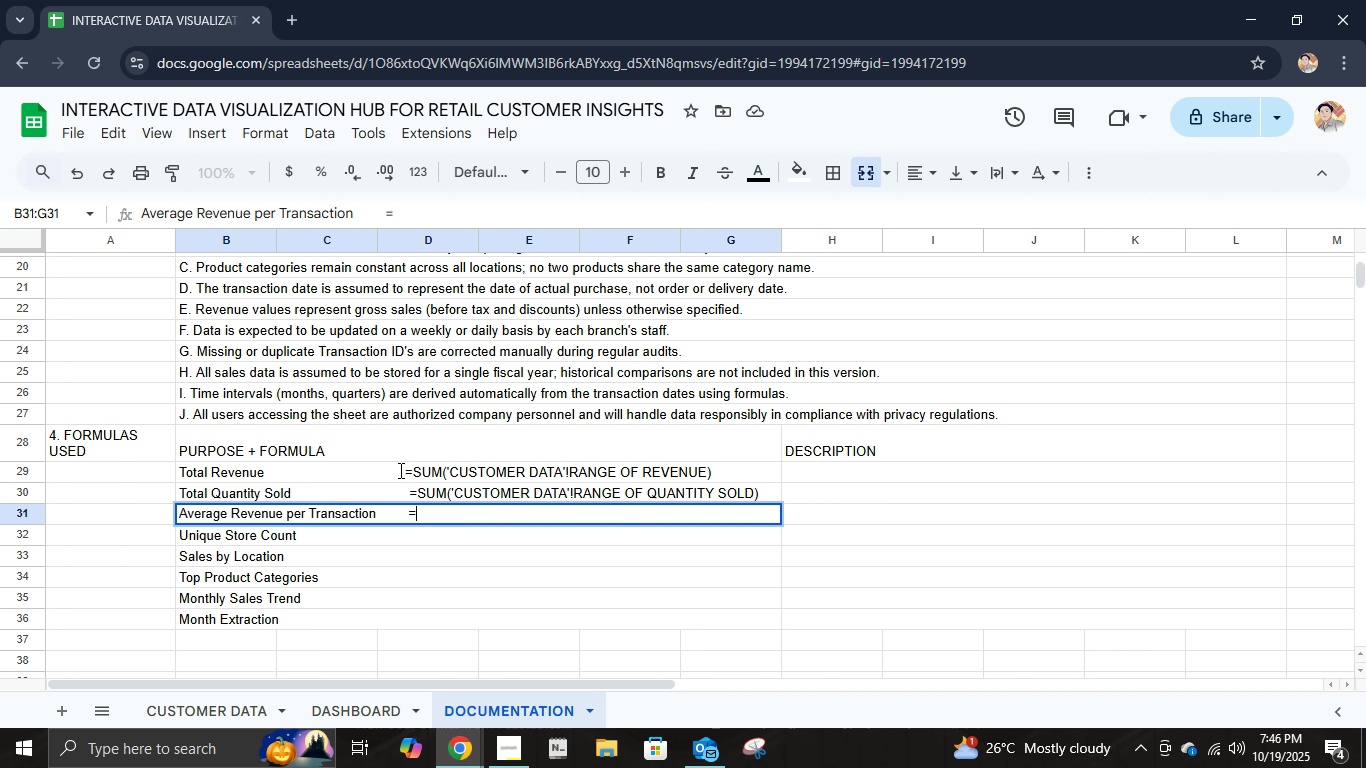 
double_click([399, 470])
 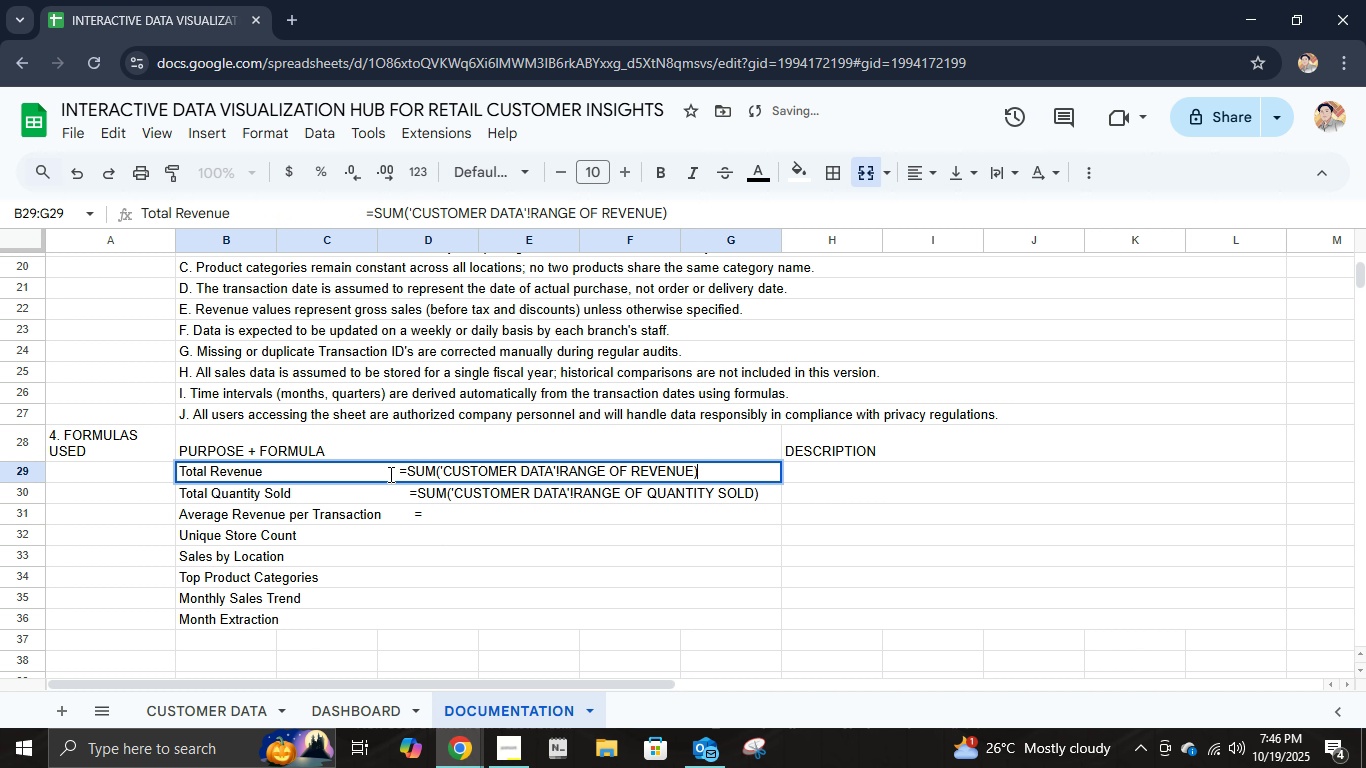 
left_click([394, 475])
 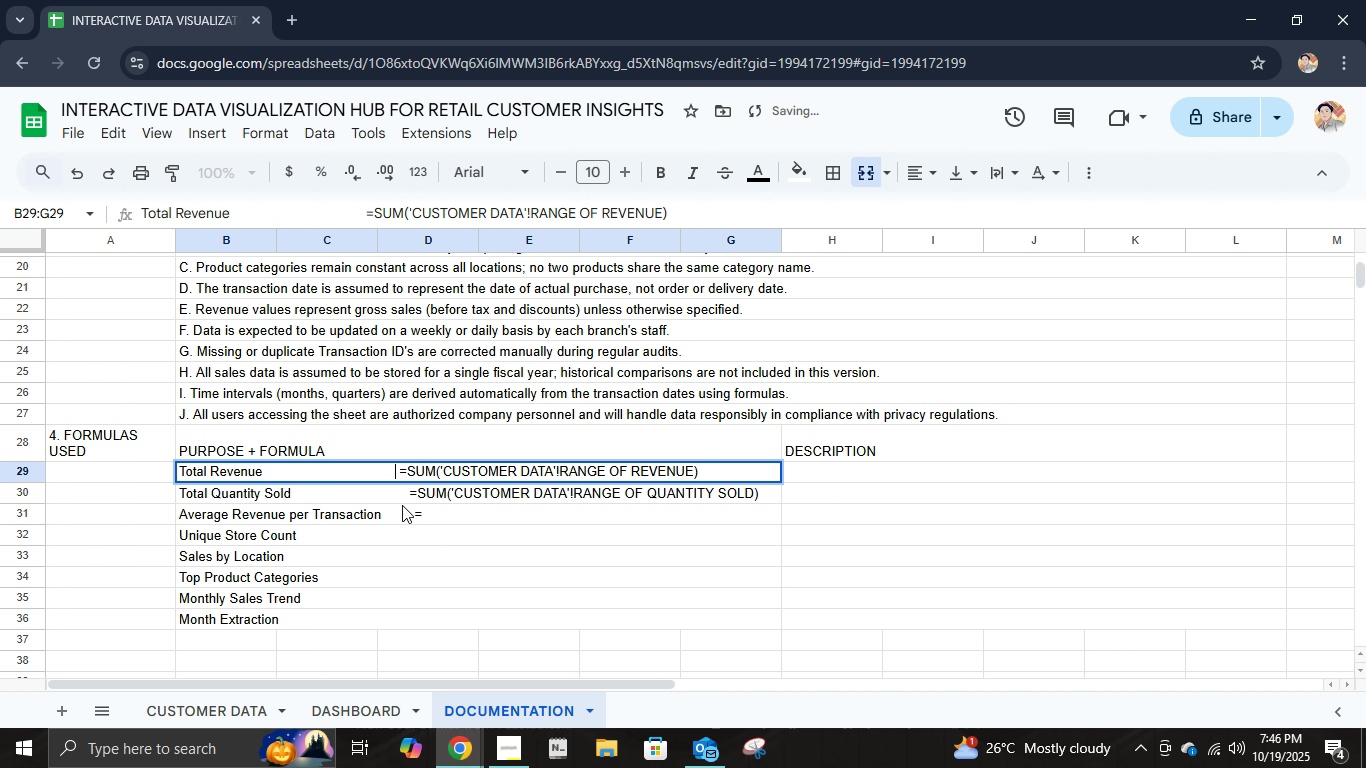 
key(Space)
 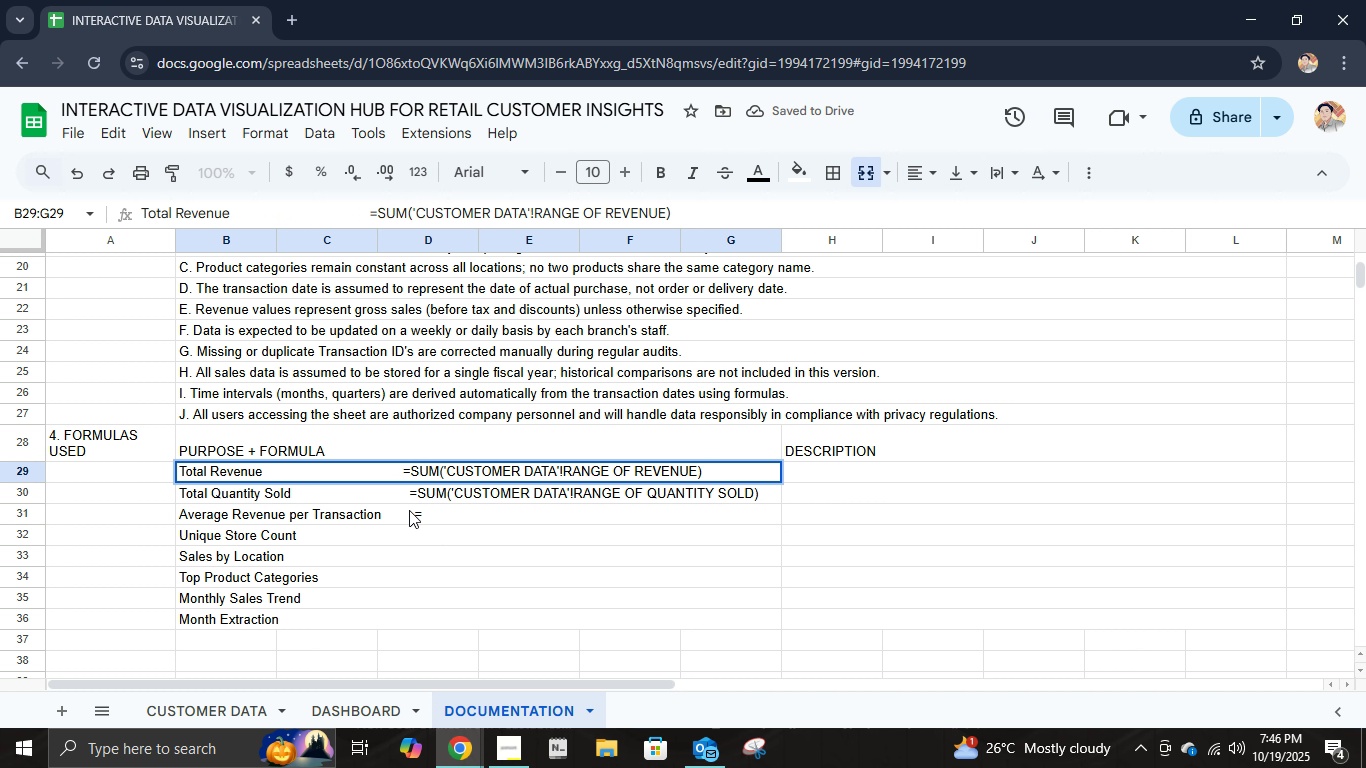 
left_click([409, 510])
 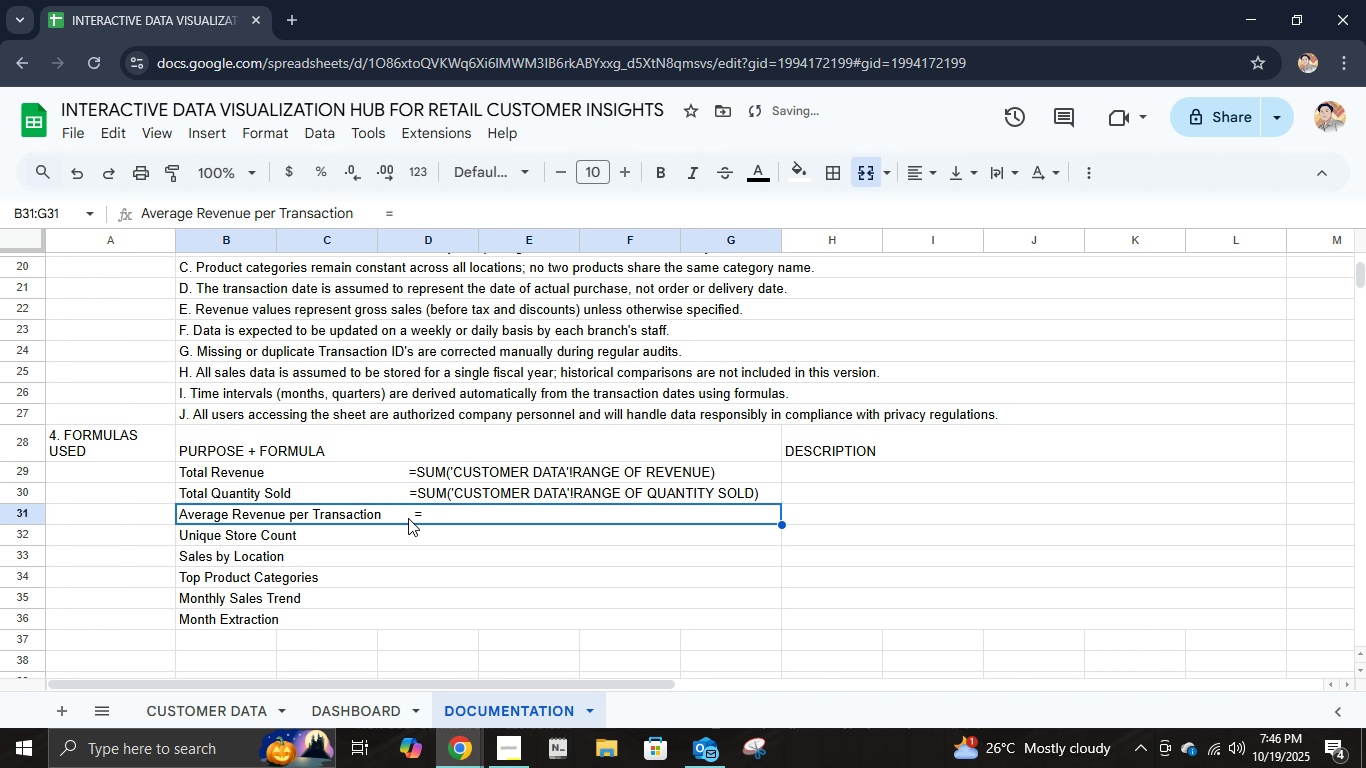 
double_click([408, 517])
 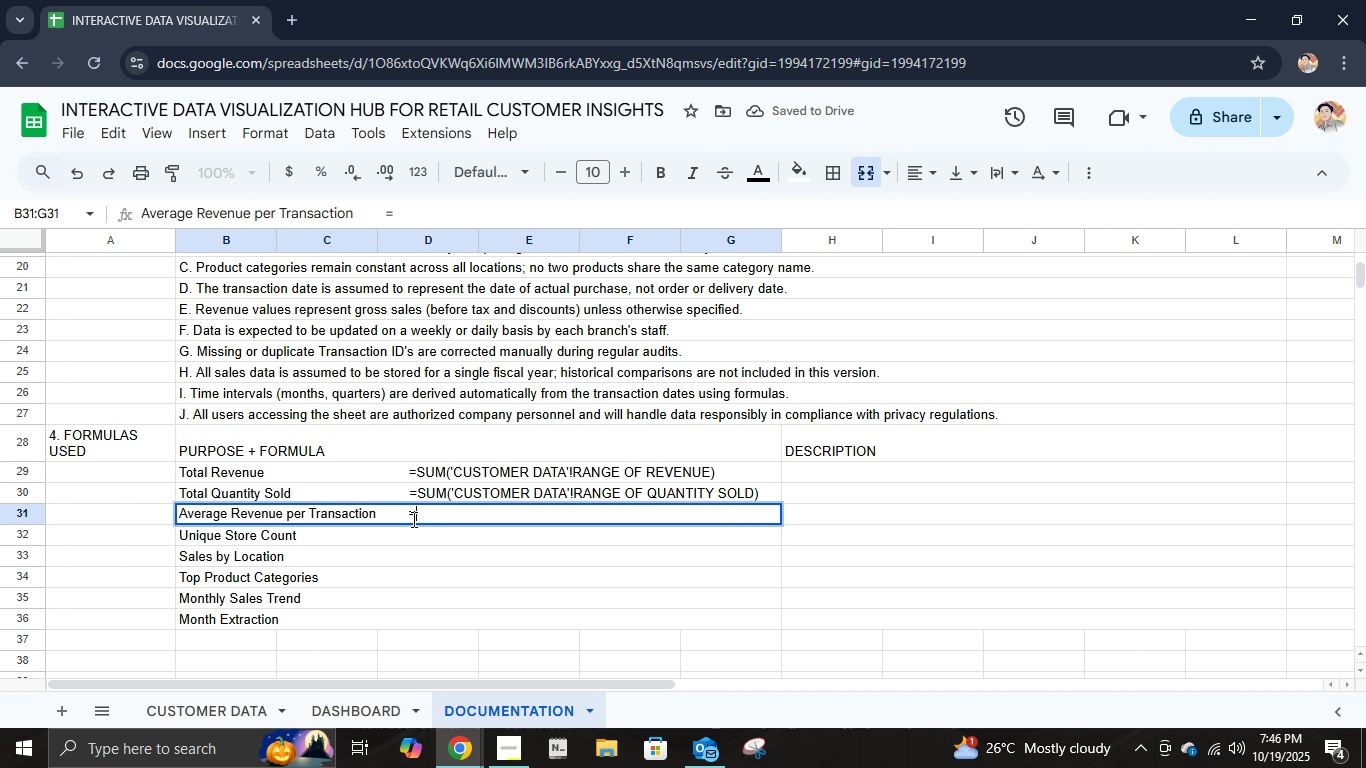 
key(ArrowLeft)
 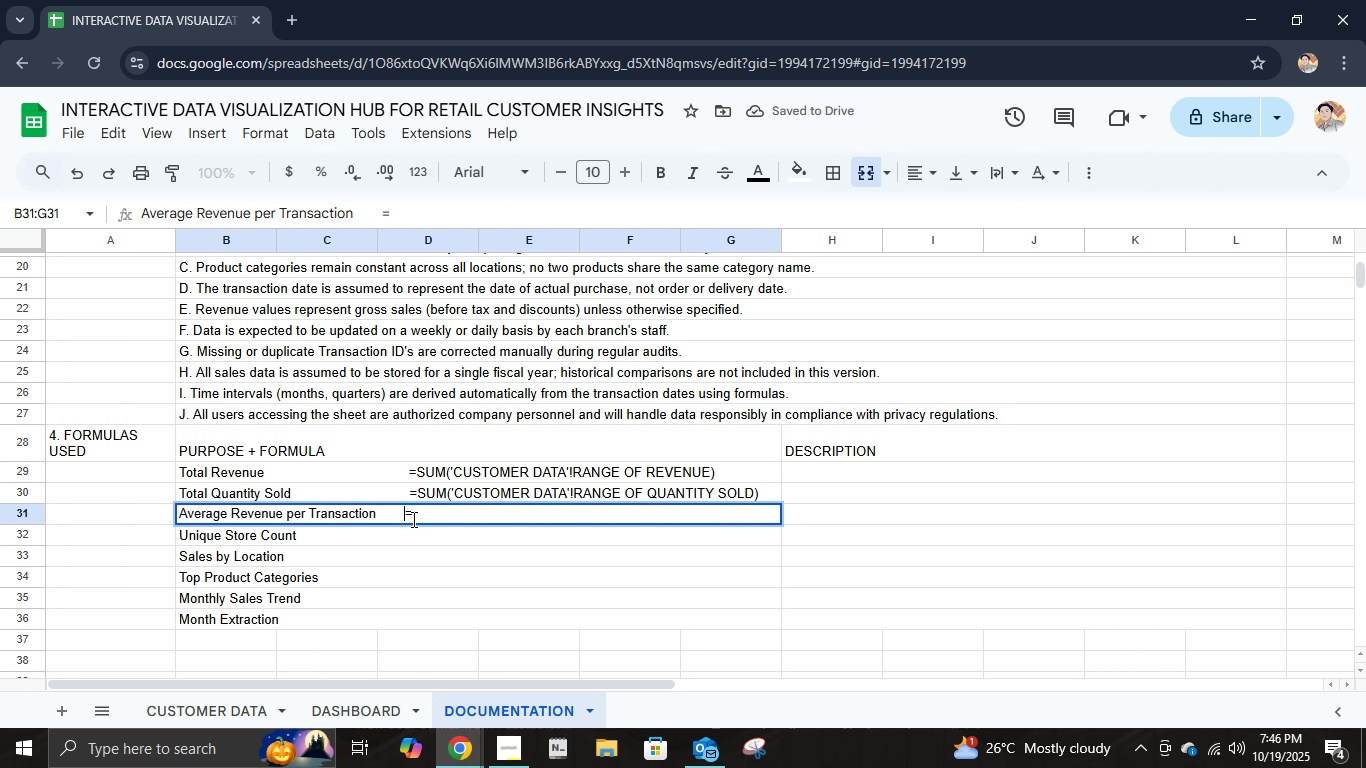 
key(Backspace)
 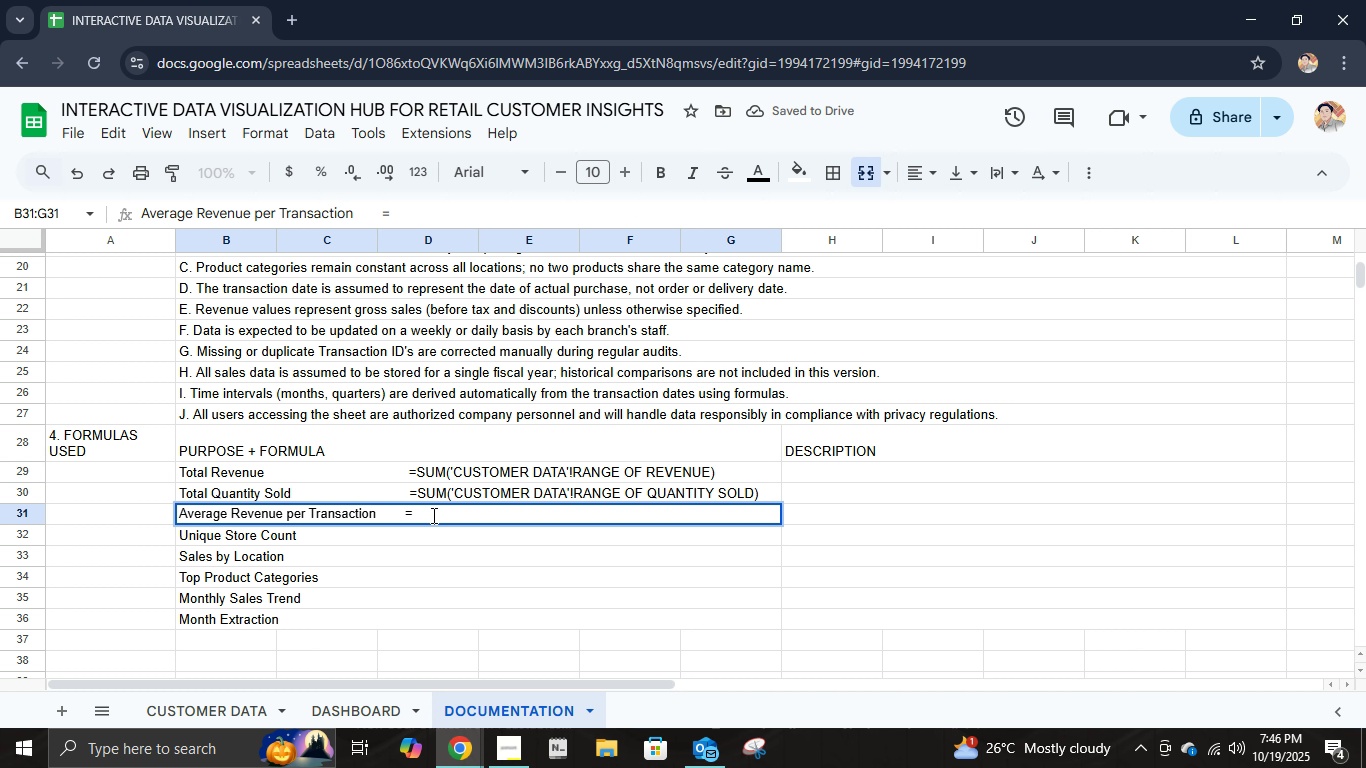 
left_click([432, 513])
 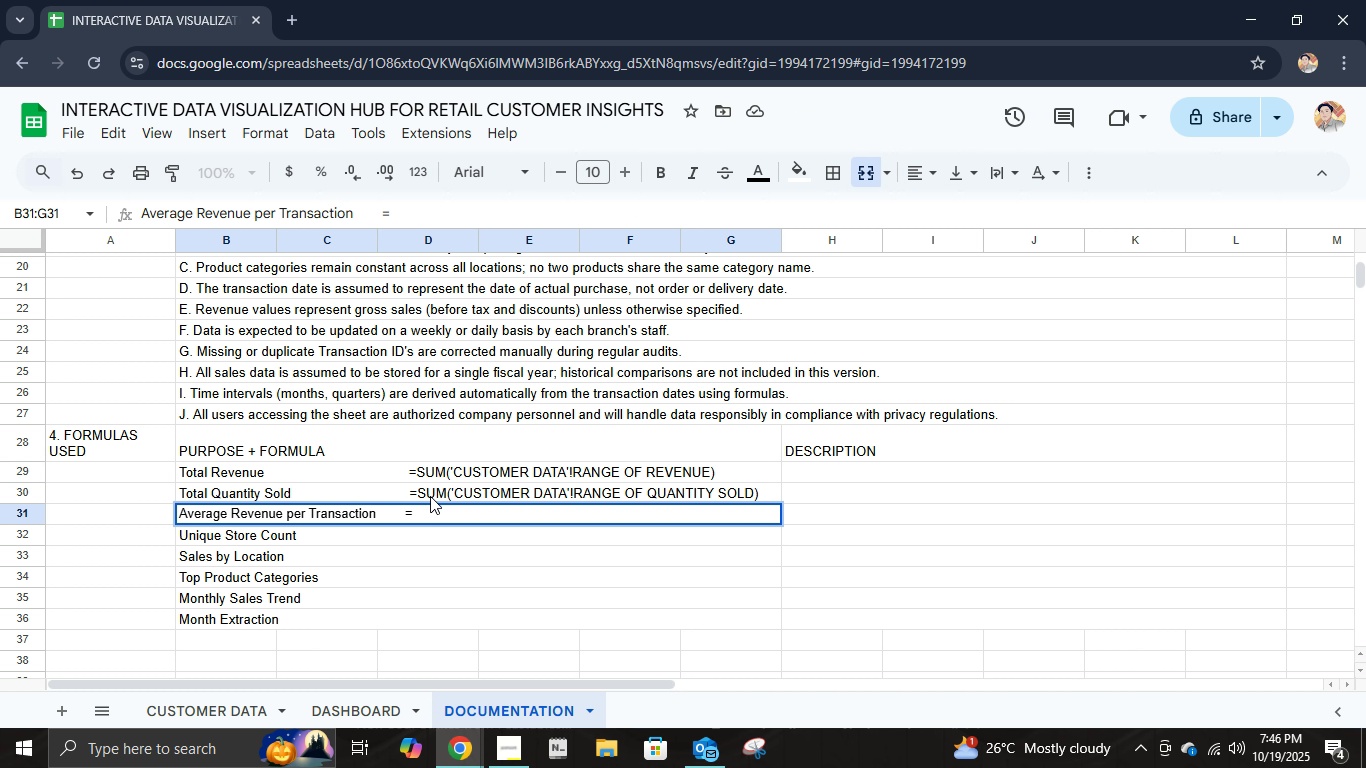 
type(AVERAGE )
 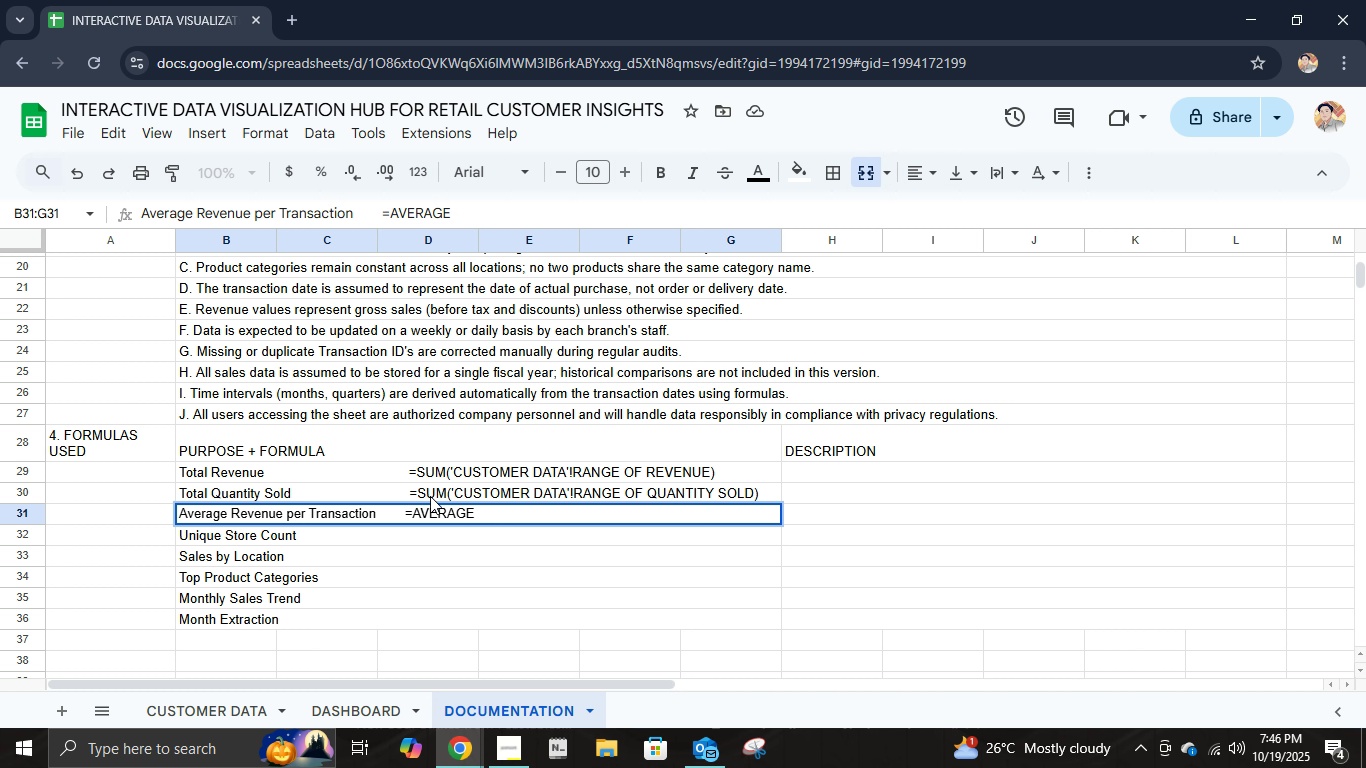 
key(Backspace)
type((CU)
key(Backspace)
key(Backspace)
type('CUSTOMER DATA'!)
 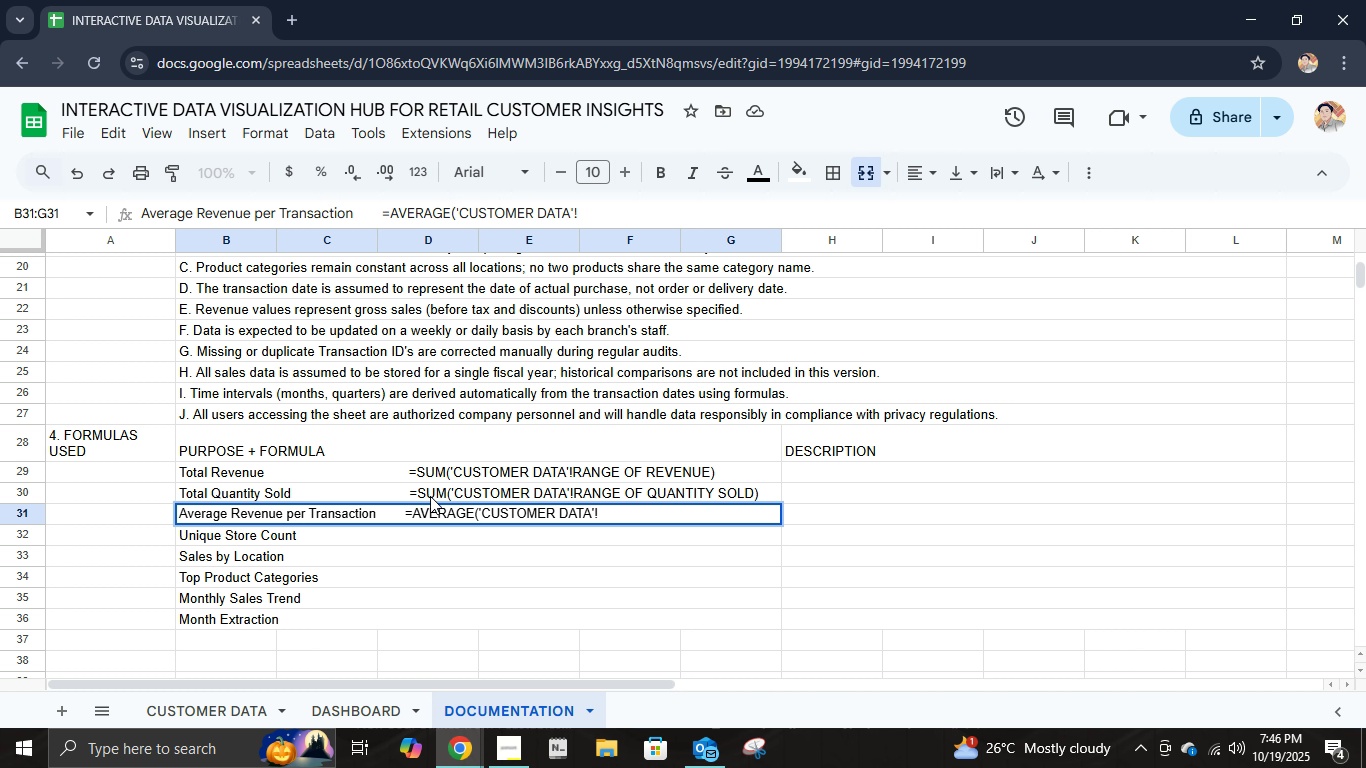 
wait(6.46)
 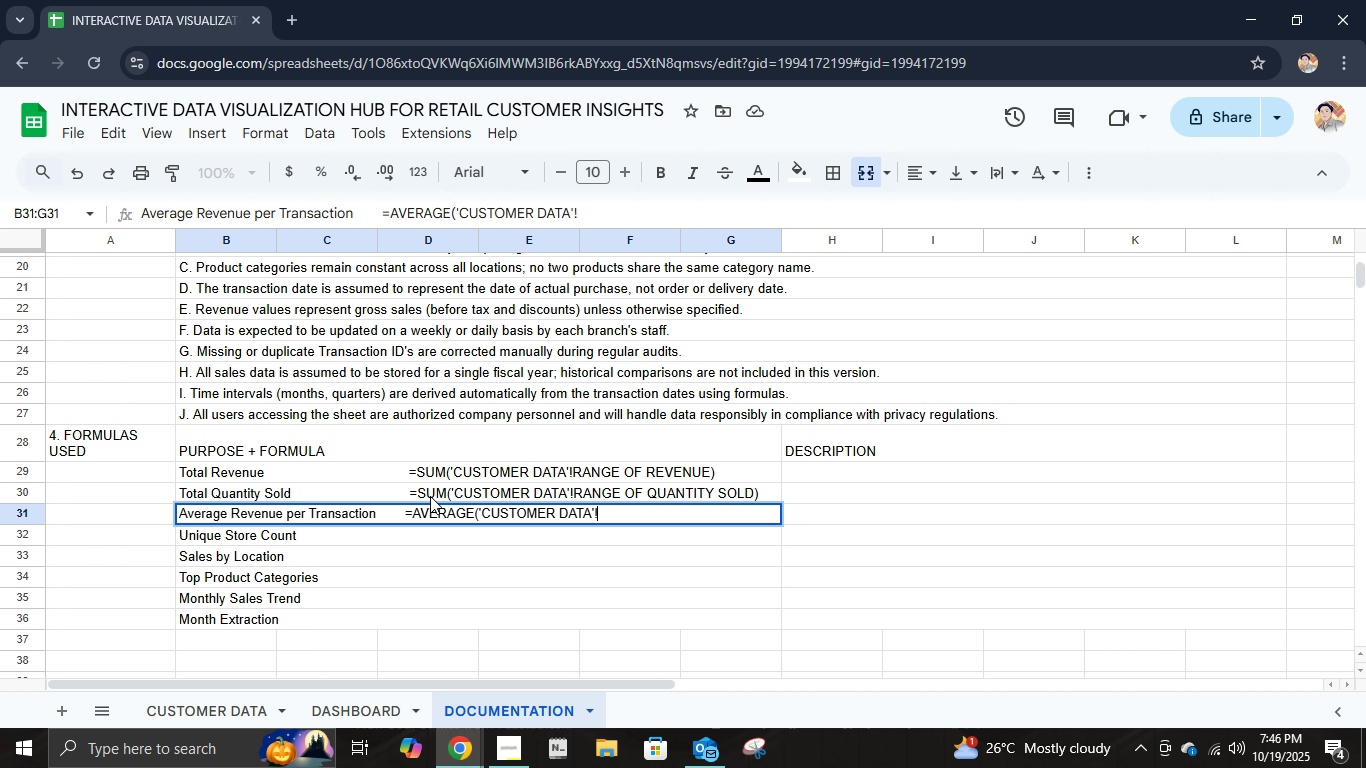 
type(RANGE OF REVENUE))
 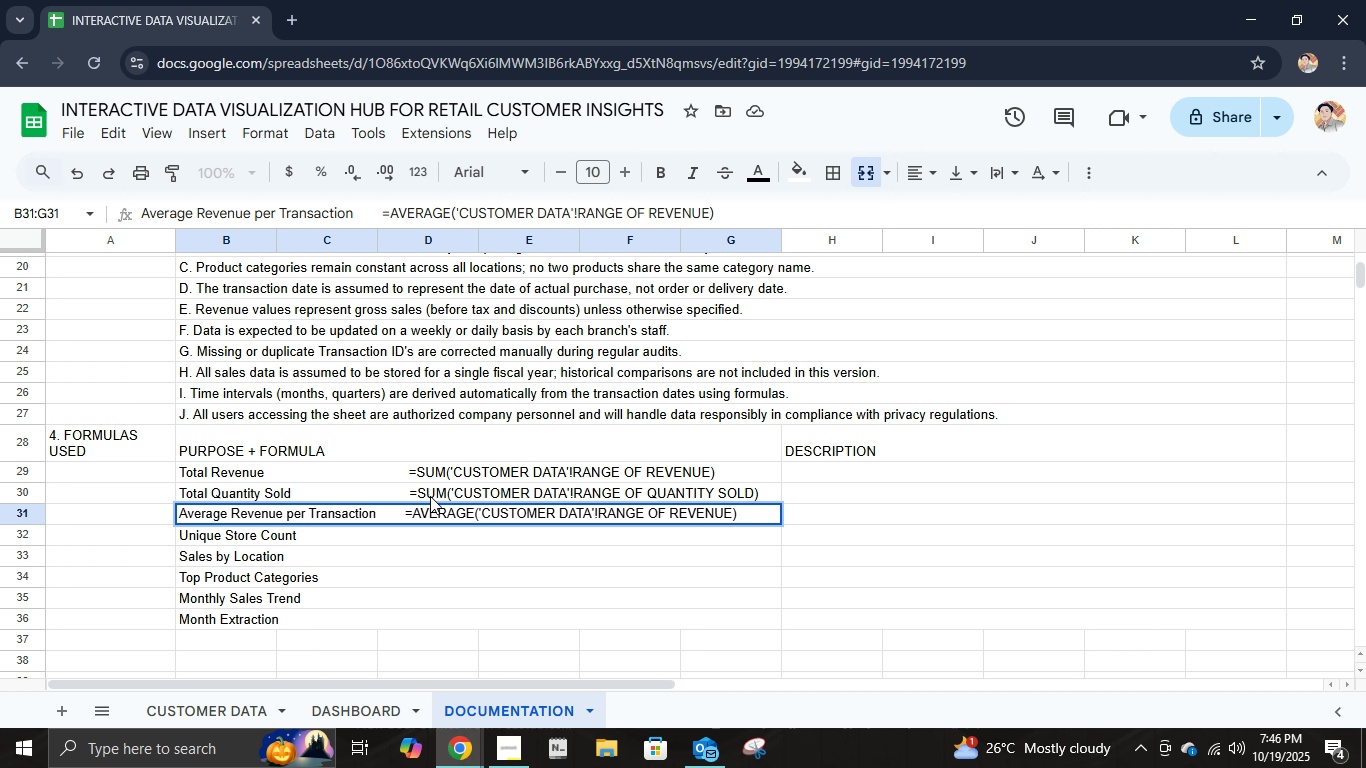 
key(Enter)
 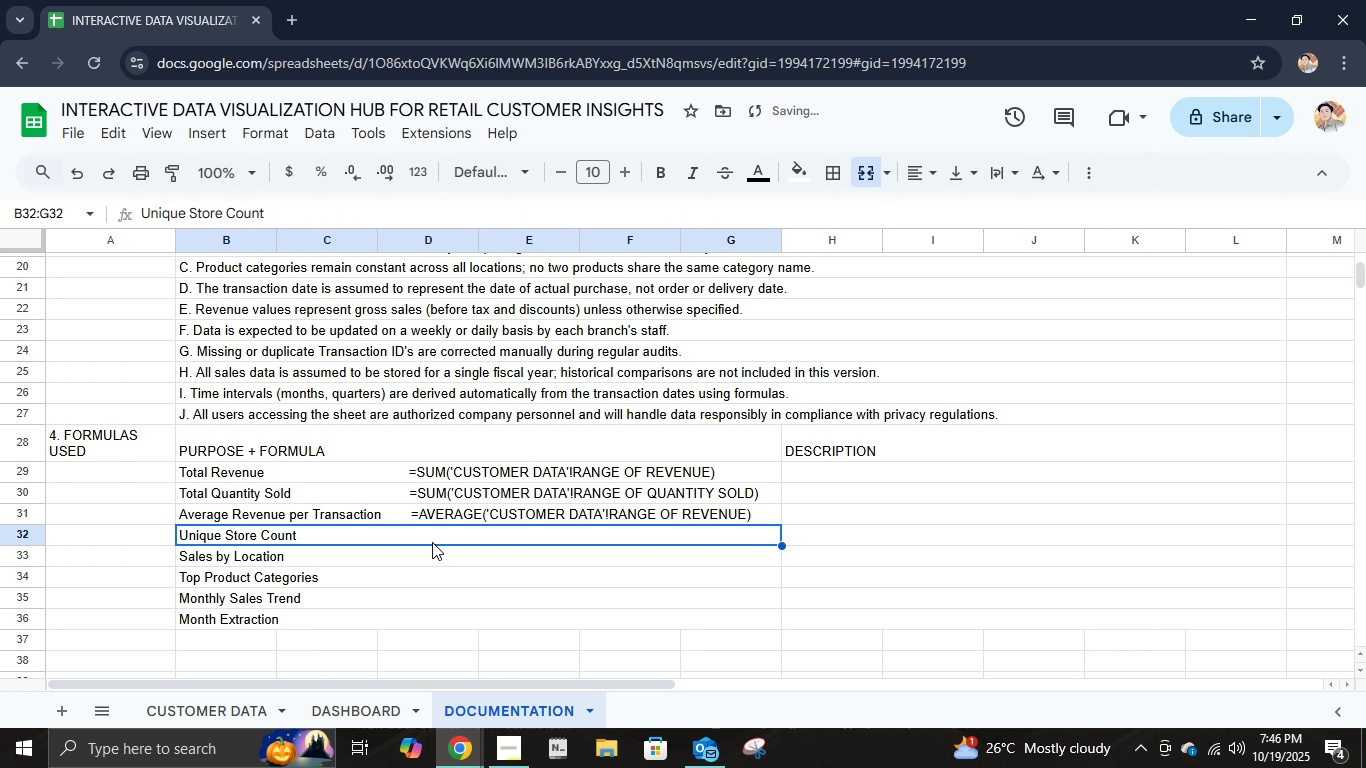 
double_click([432, 543])
 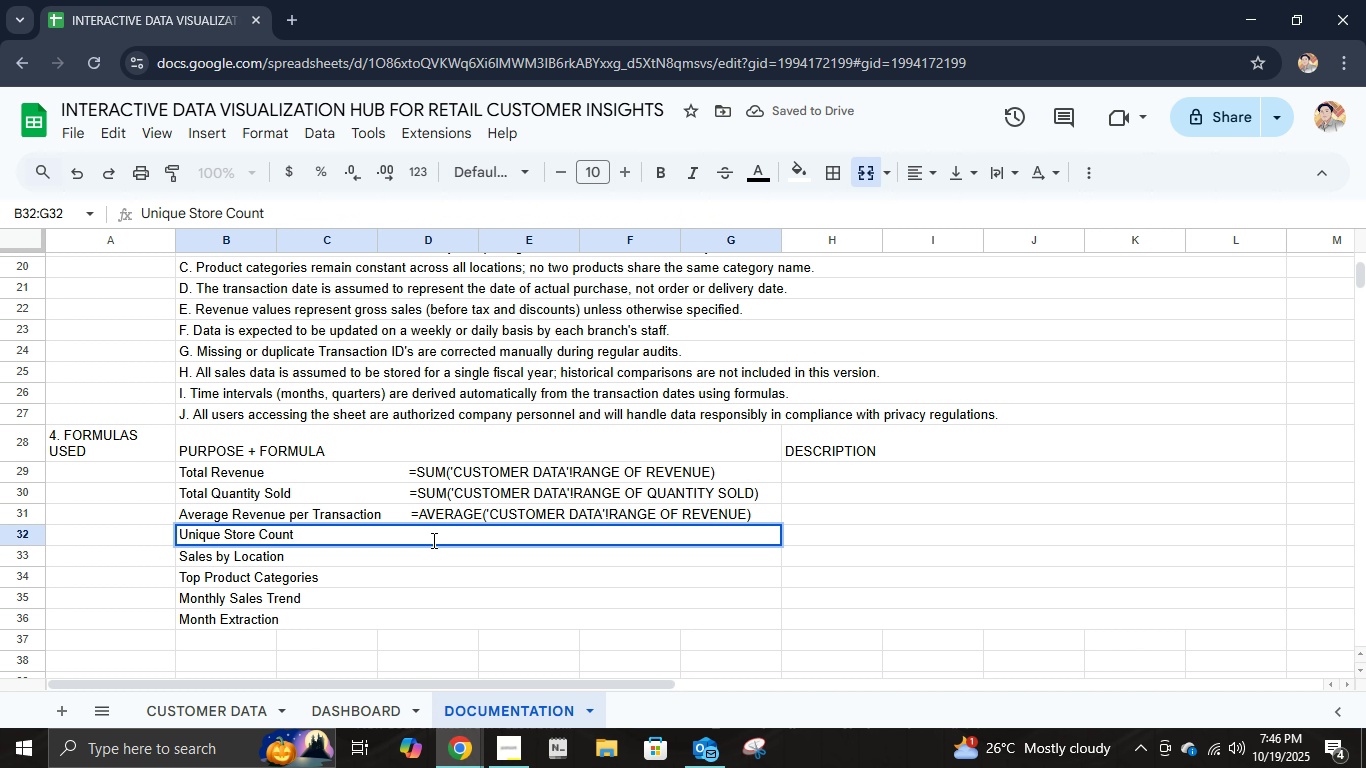 
key(Space)
 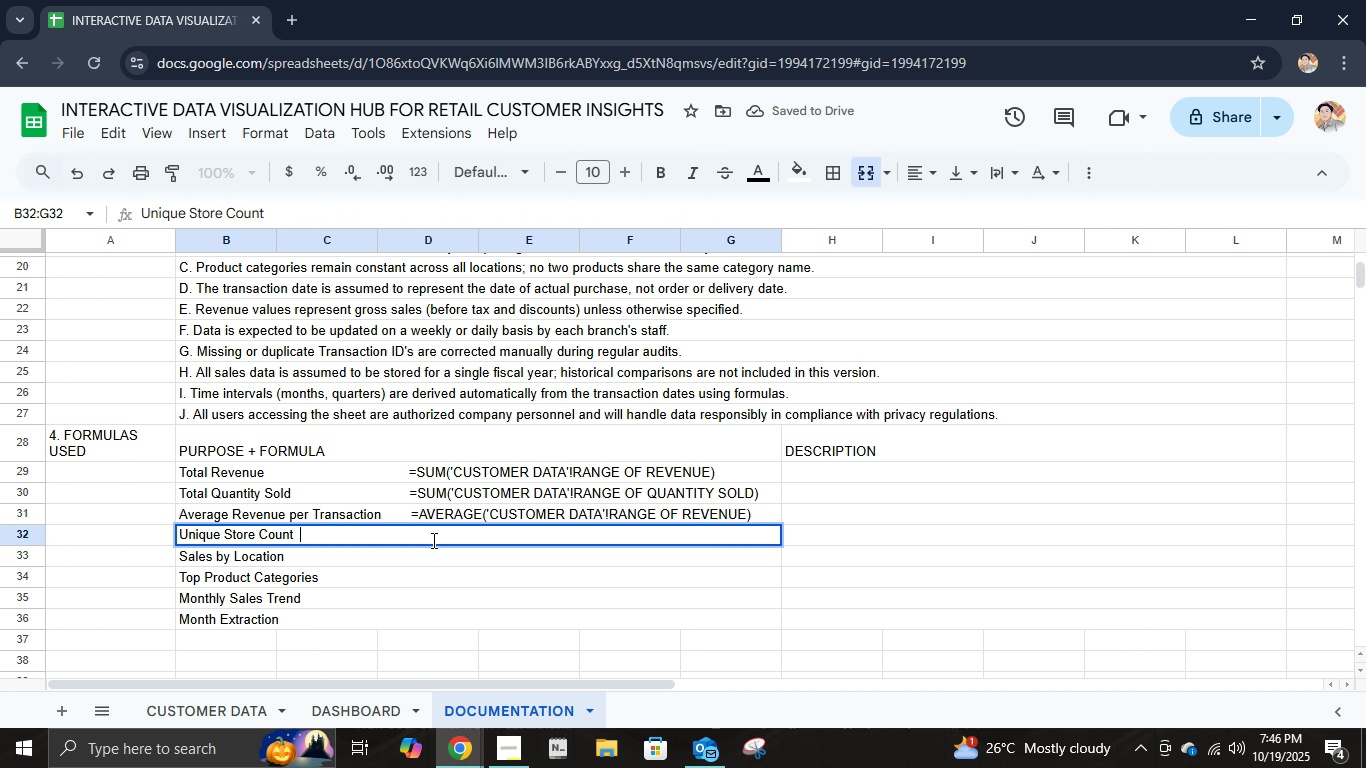 
key(Space)
 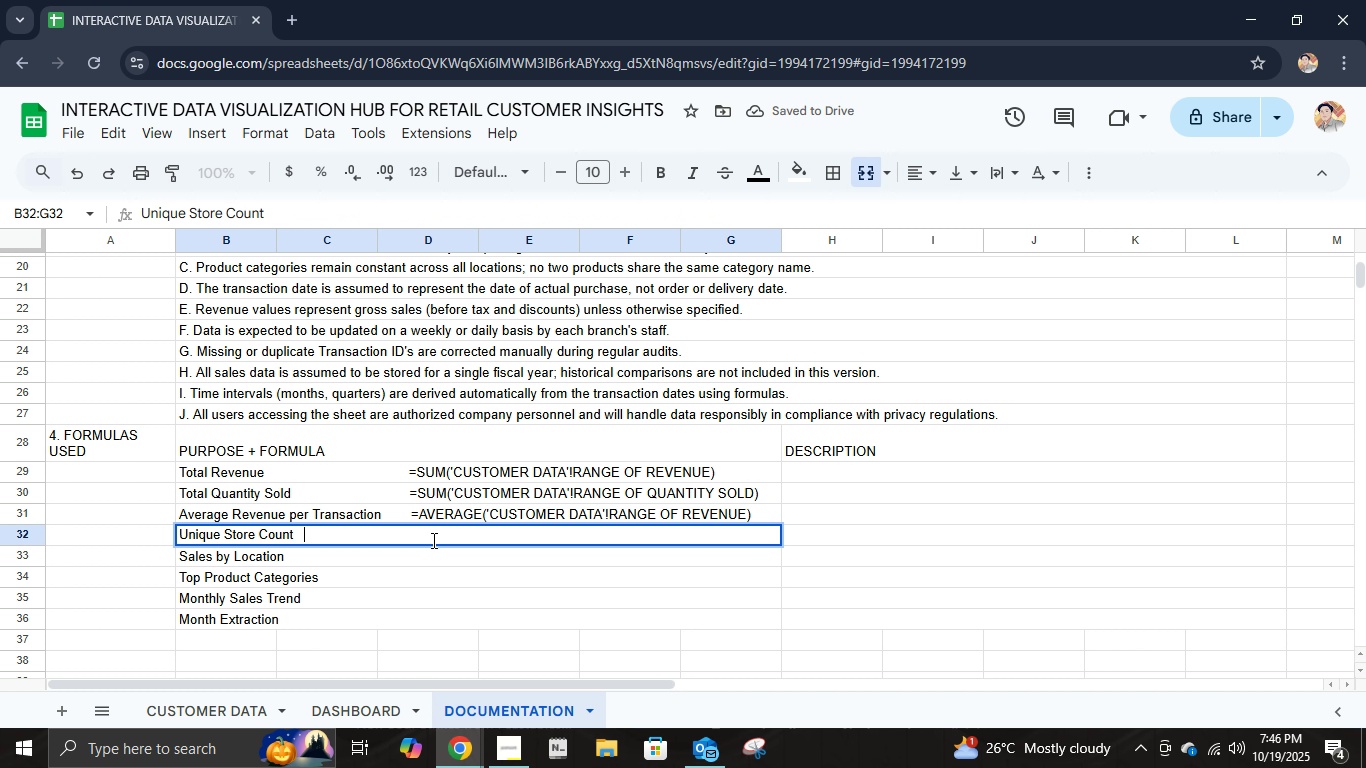 
key(Space)
 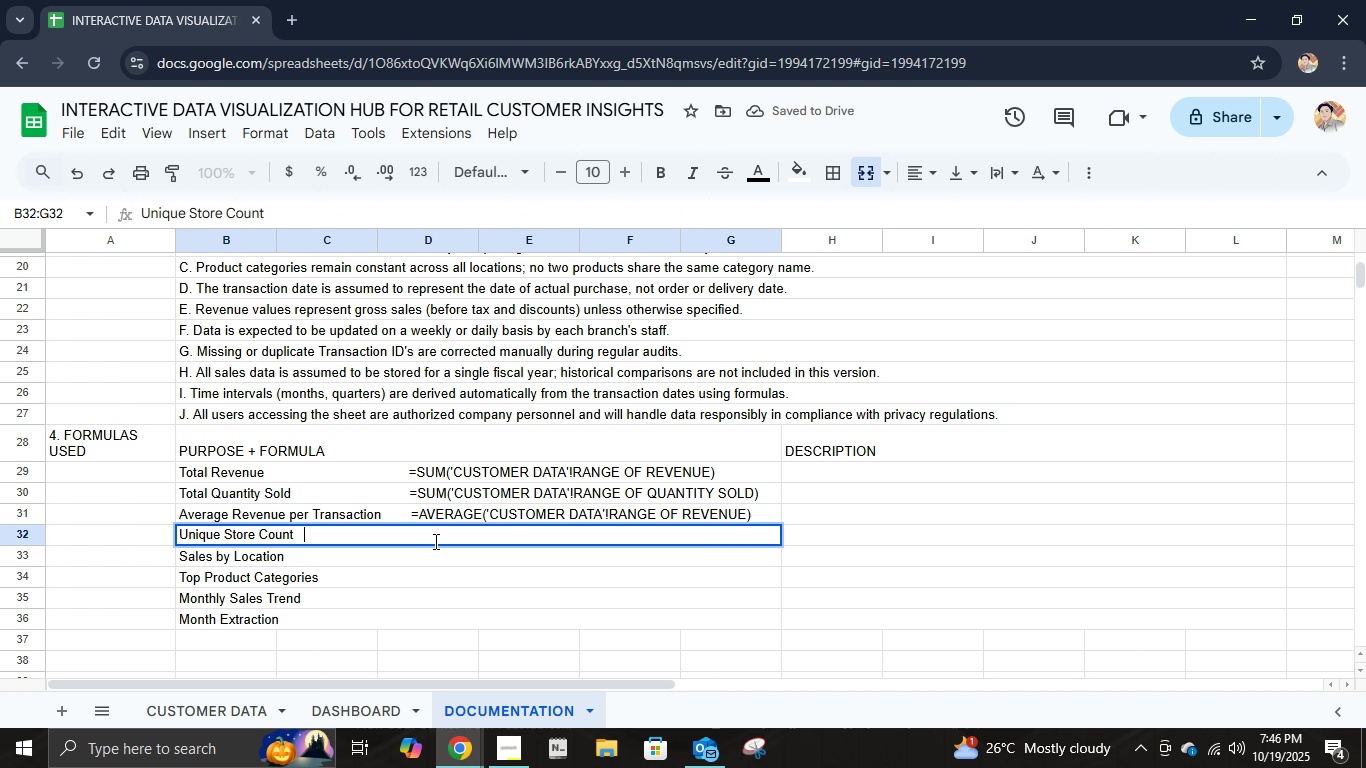 
key(Space)
 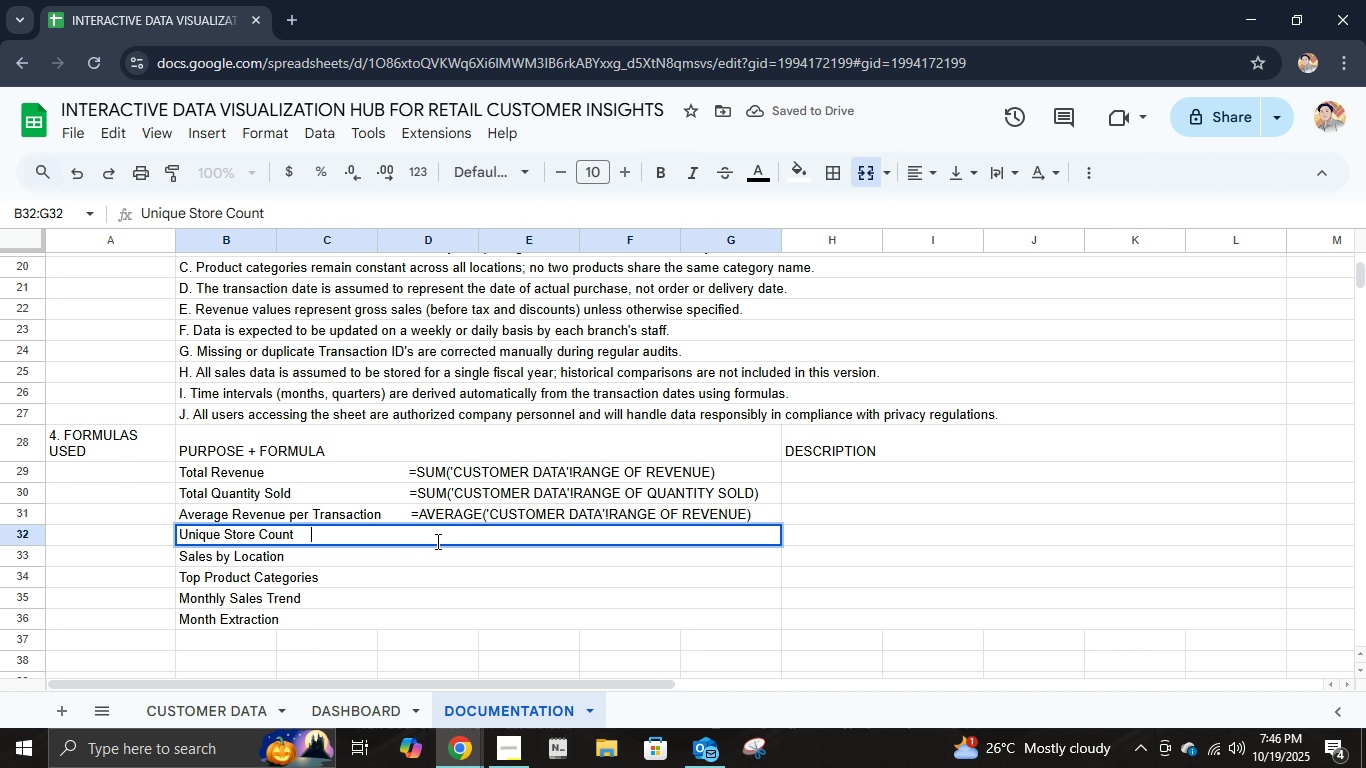 
key(Space)
 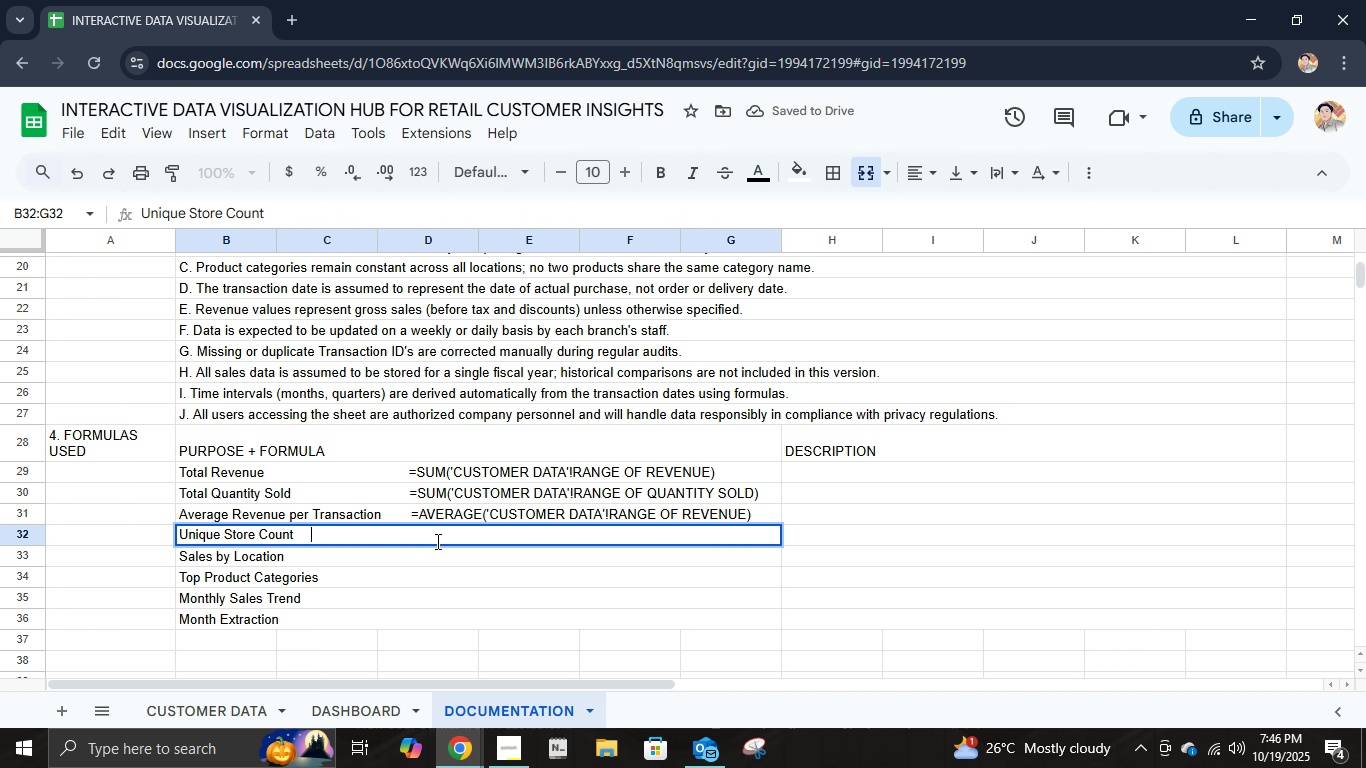 
key(Space)
 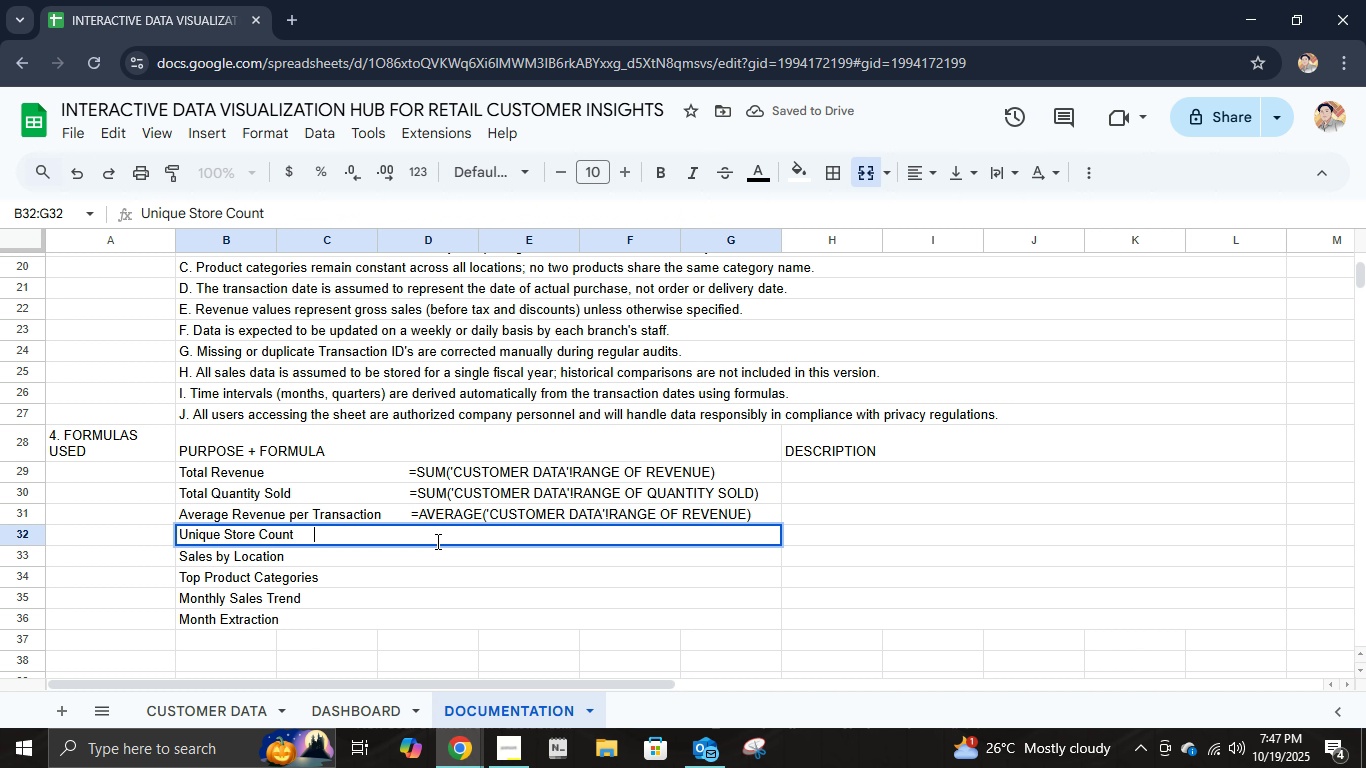 
key(Space)
 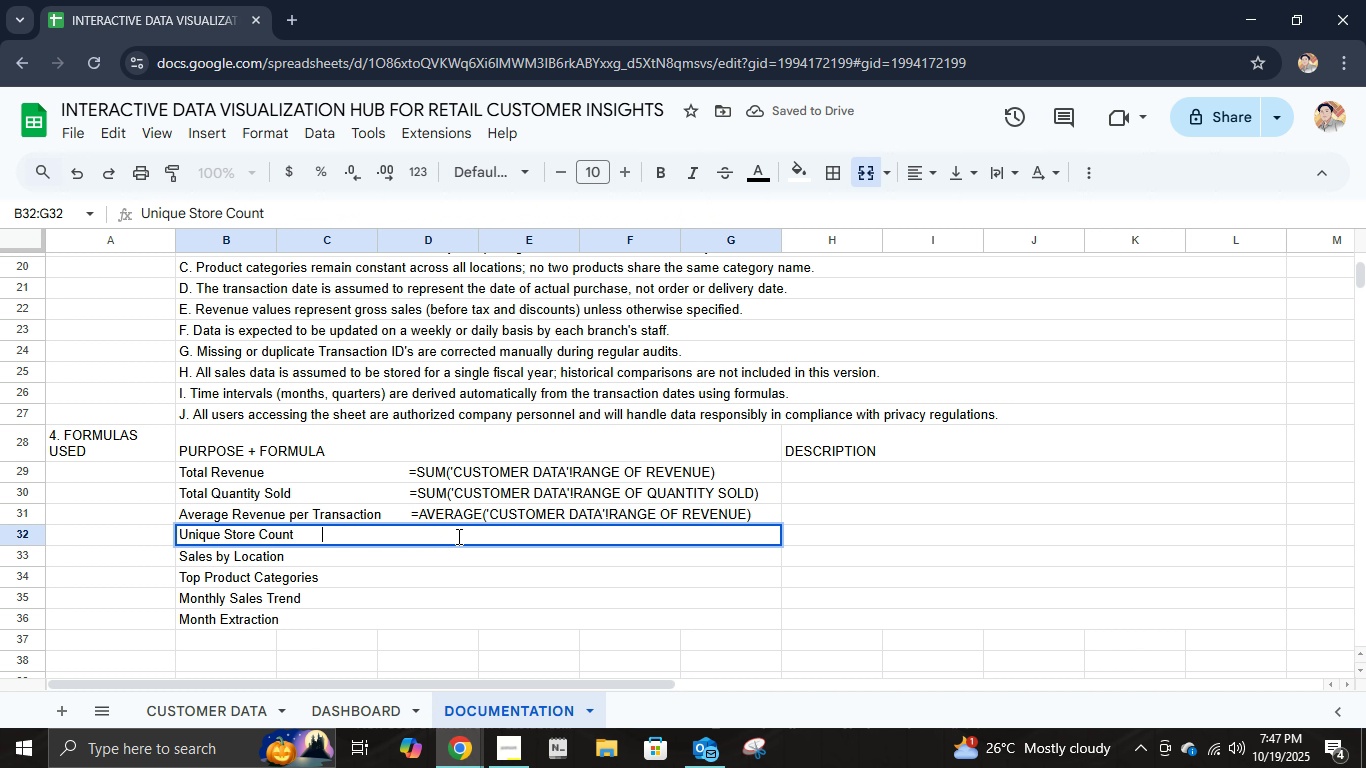 
key(Space)
 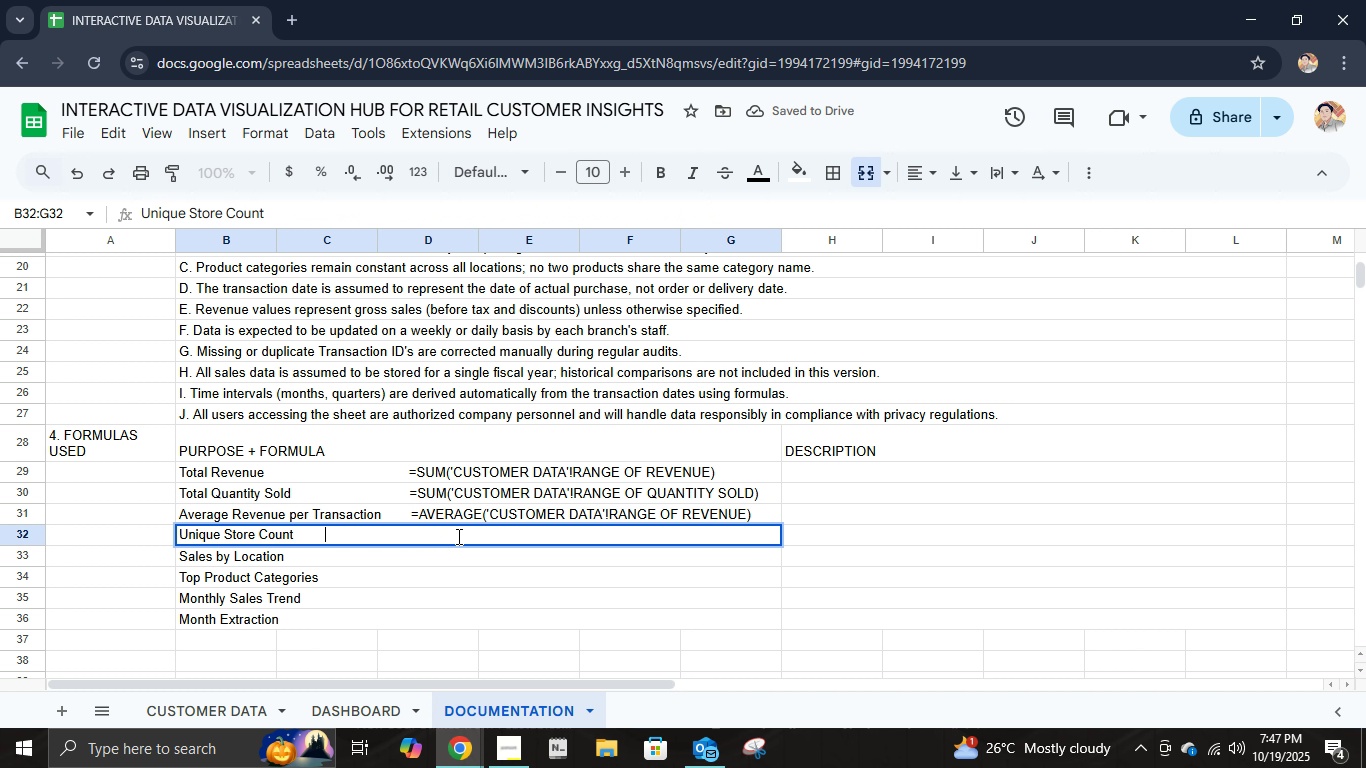 
key(Space)
 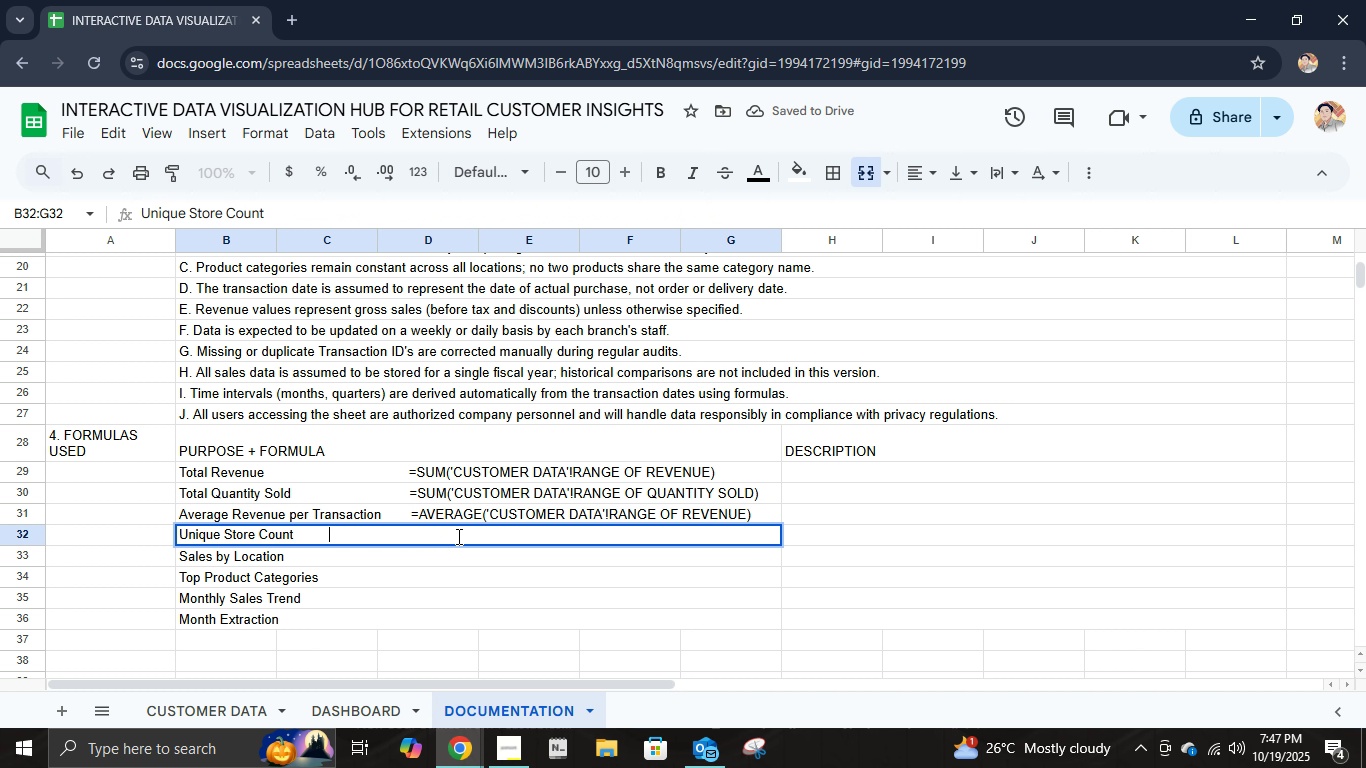 
key(Space)
 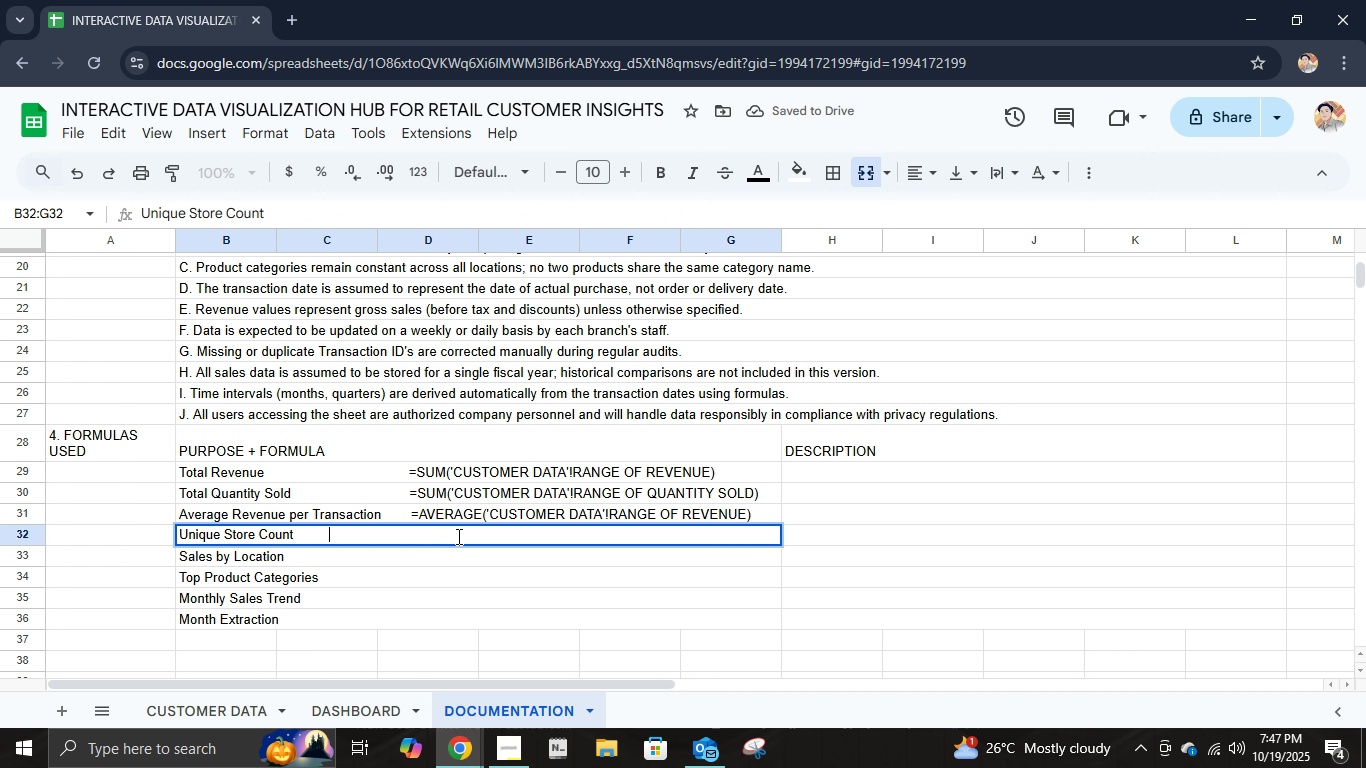 
key(Space)
 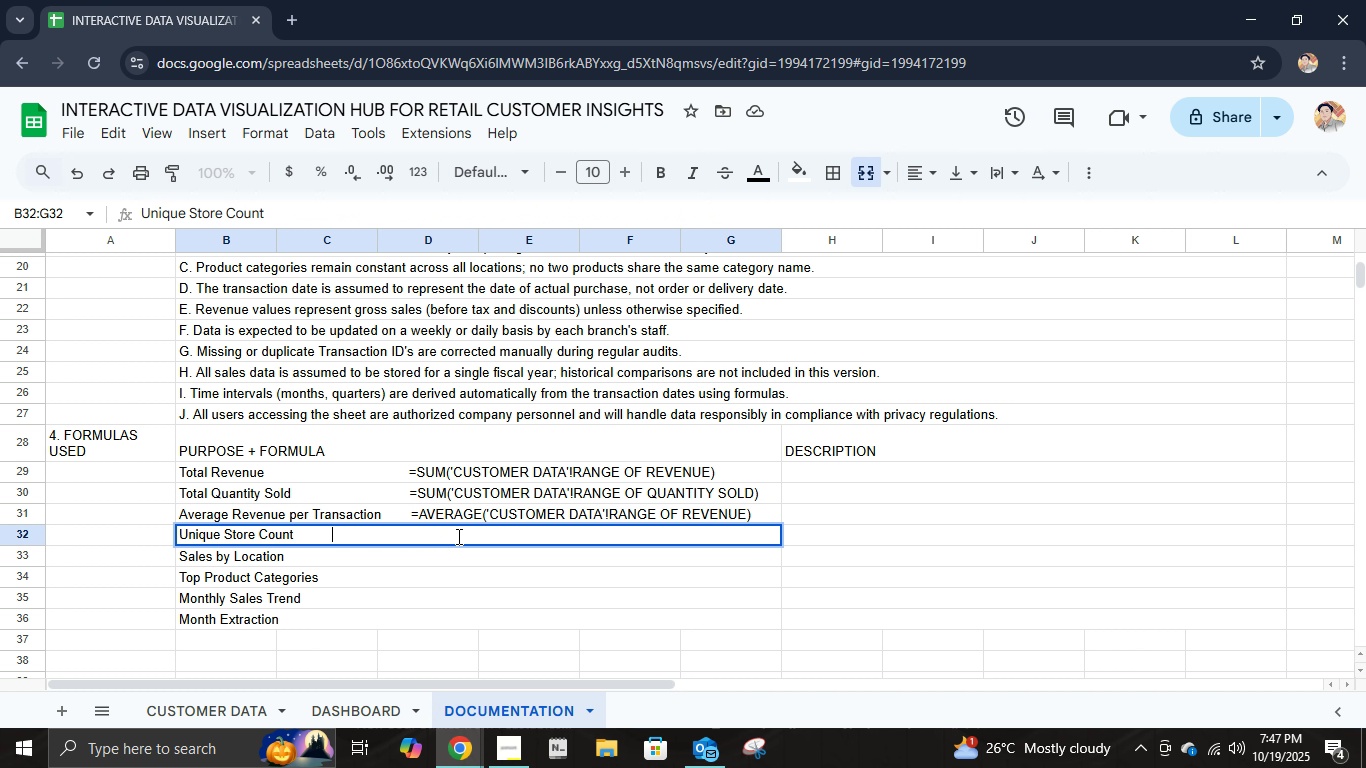 
key(Space)
 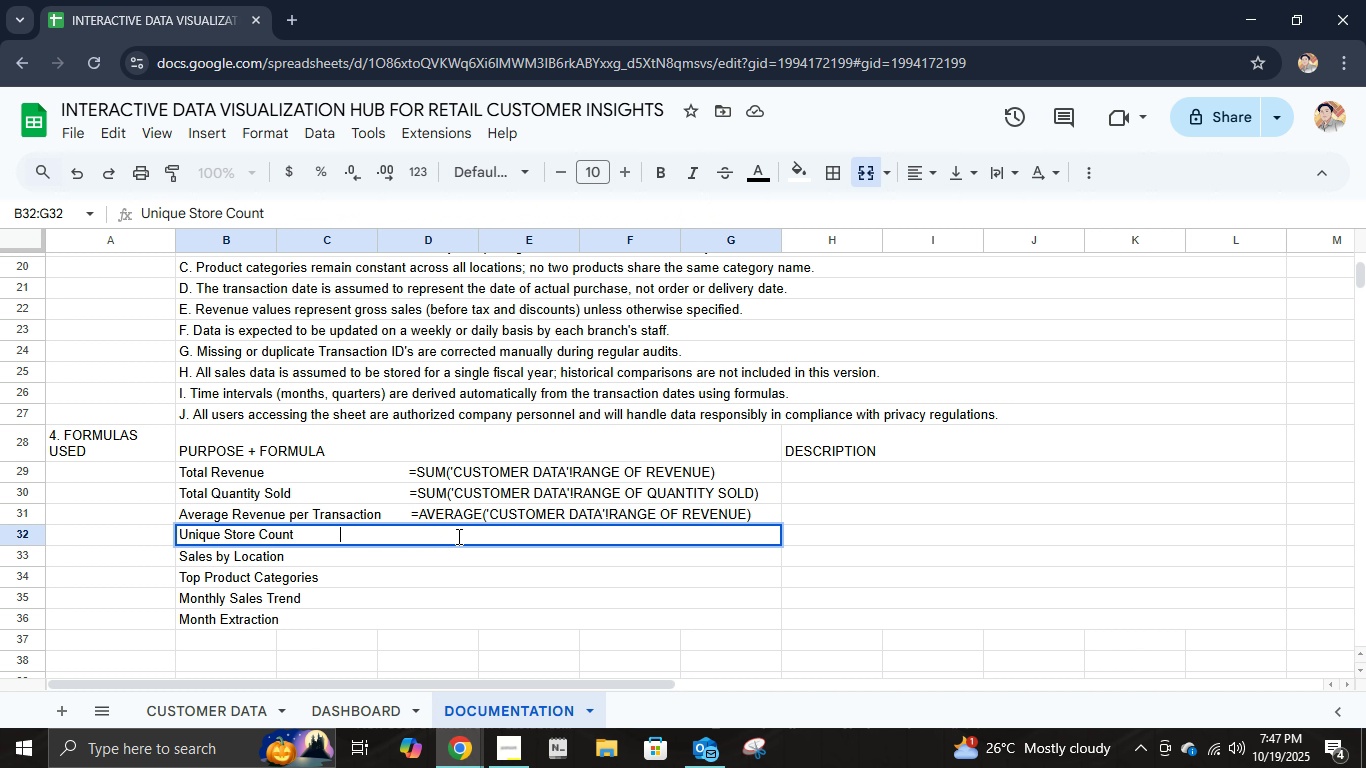 
key(Space)
 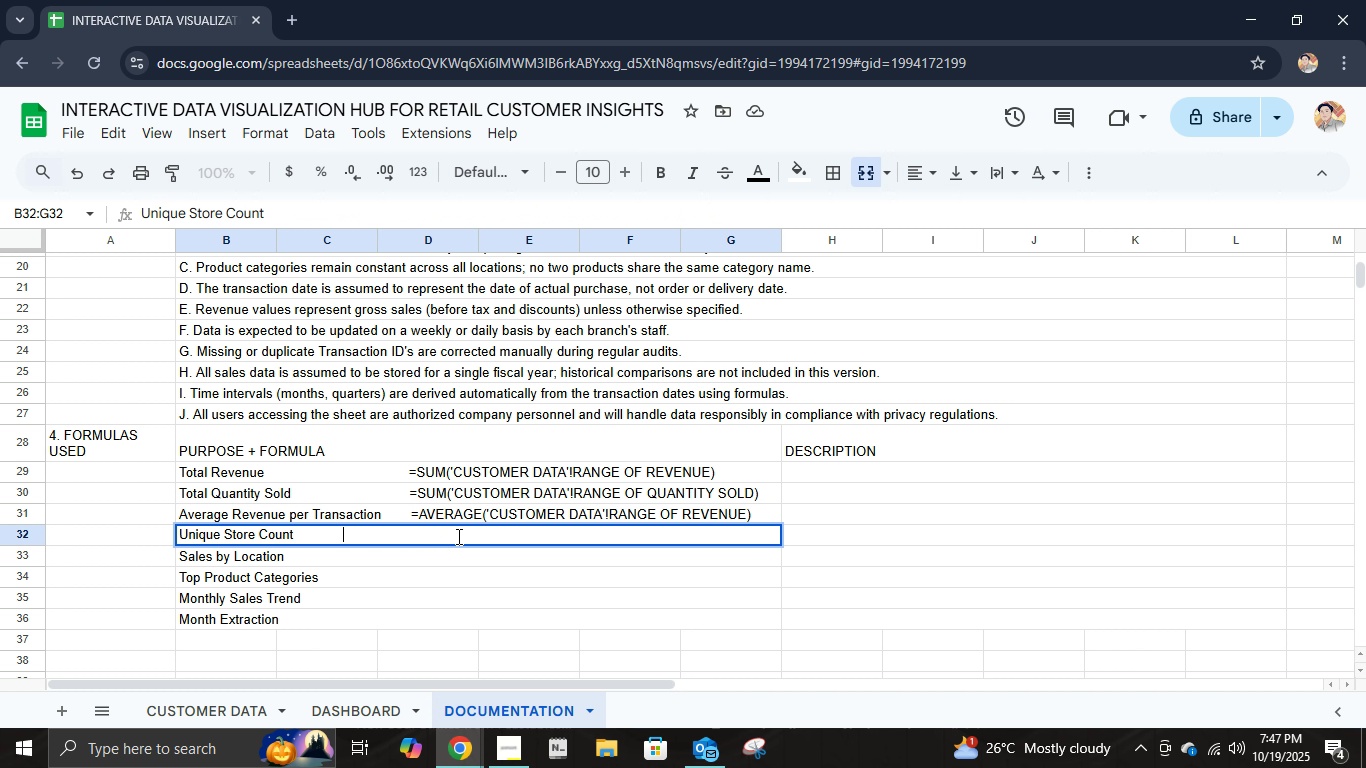 
hold_key(key=Space, duration=0.81)
 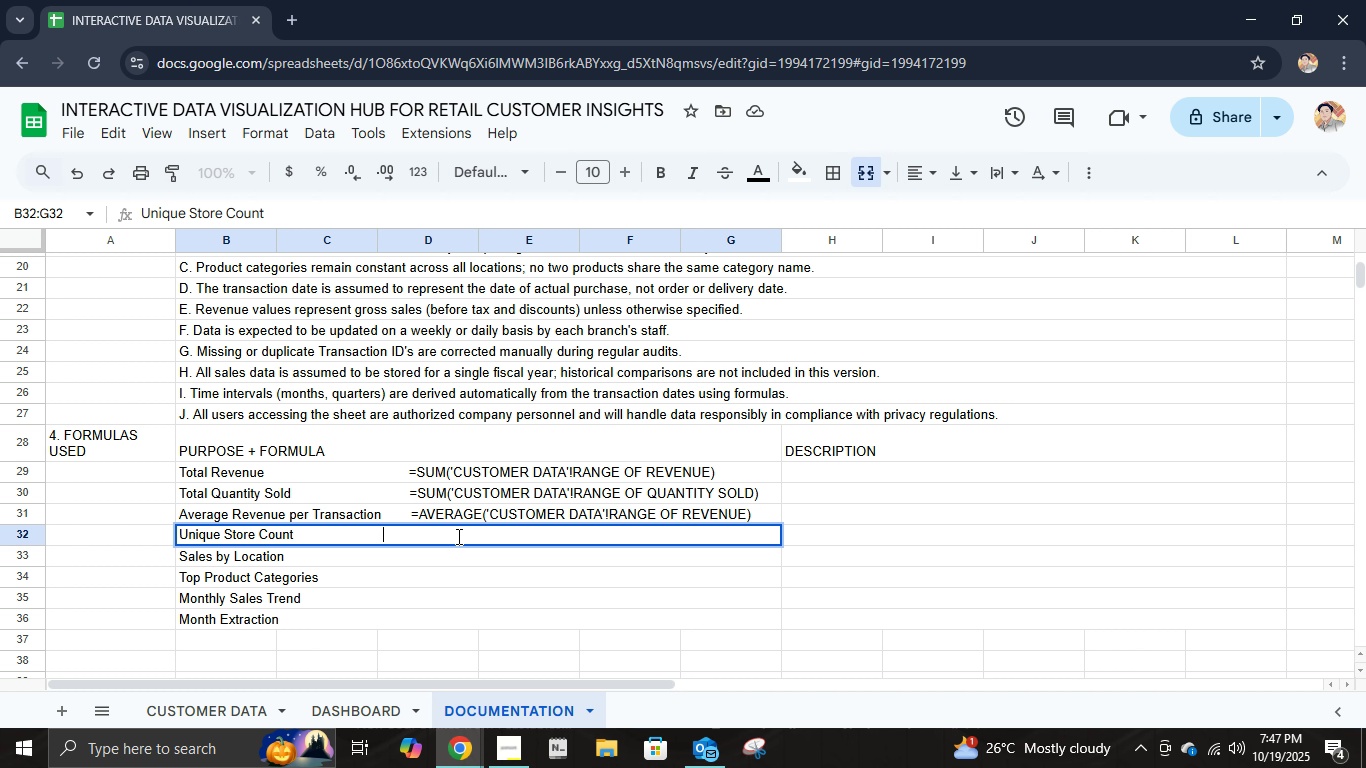 
key(Space)
 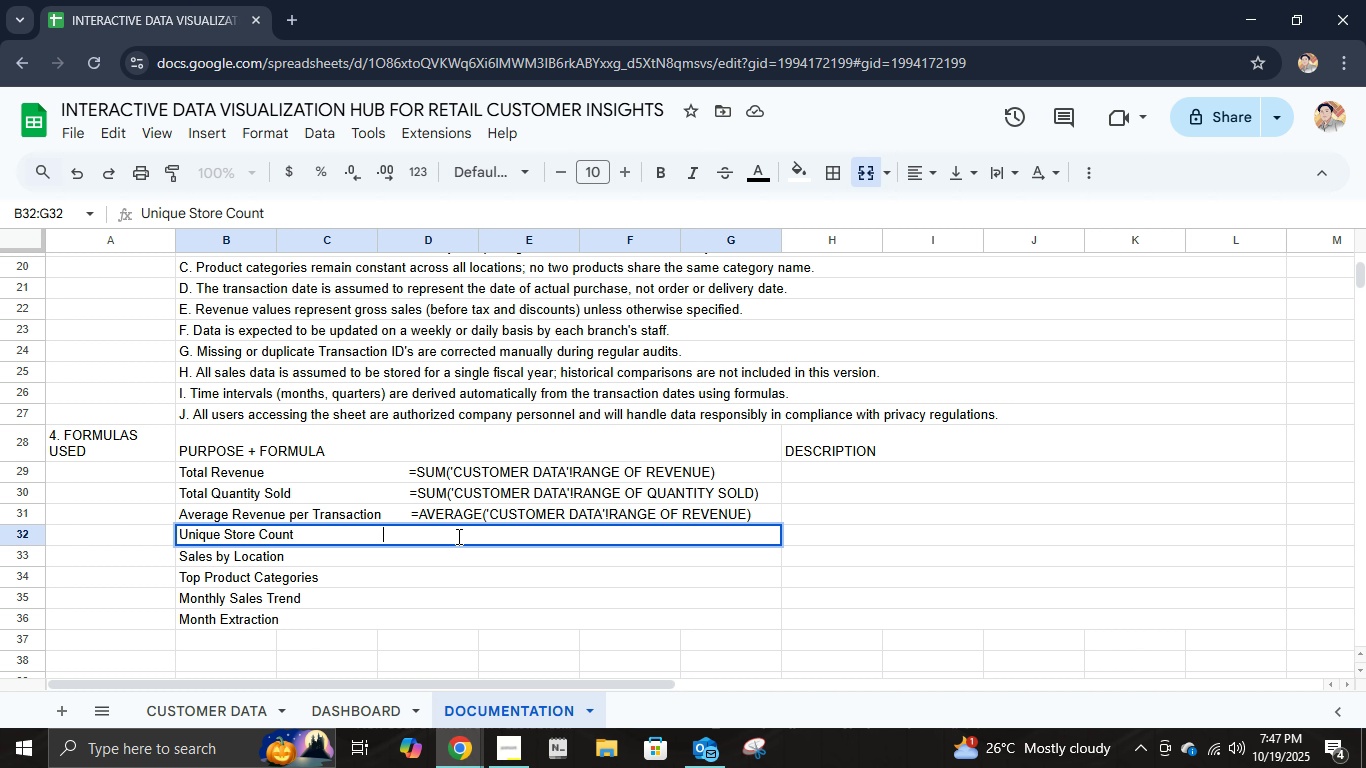 
key(Space)
 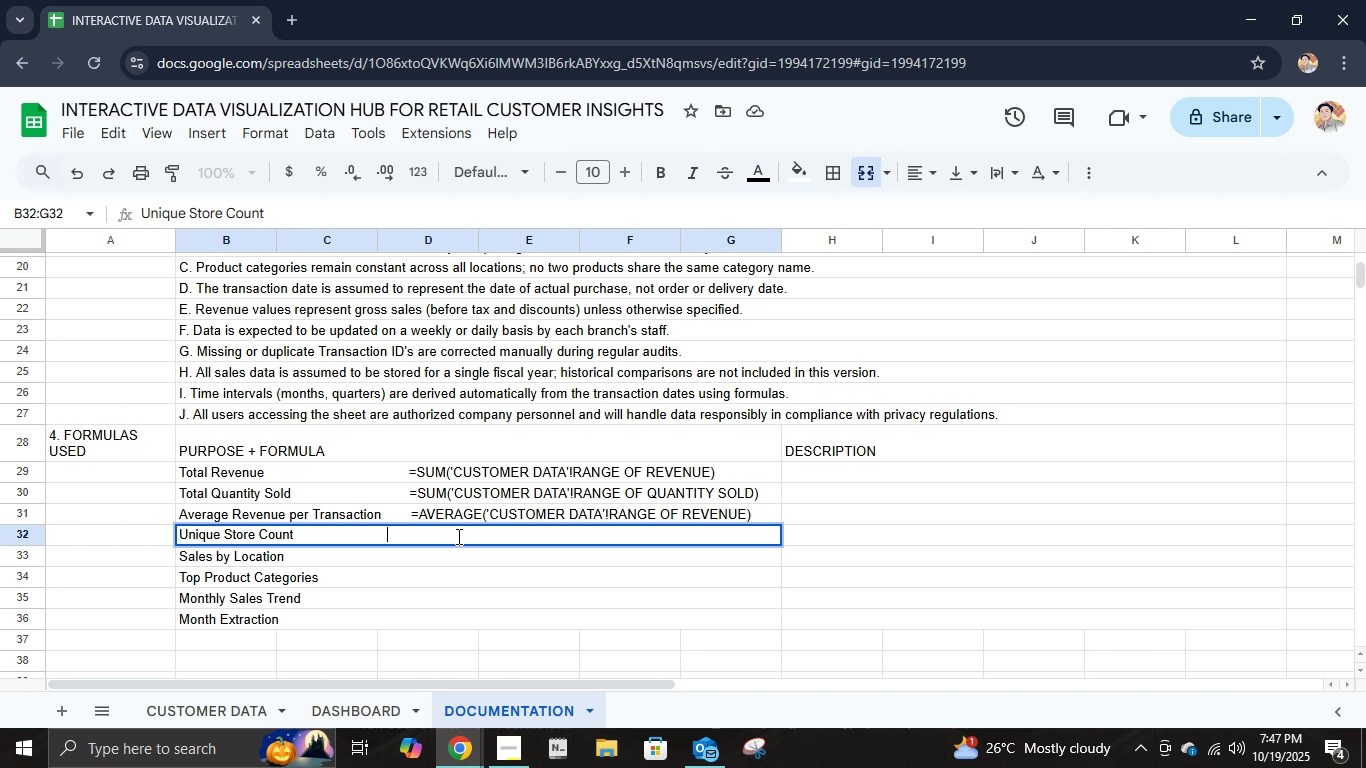 
key(Space)
 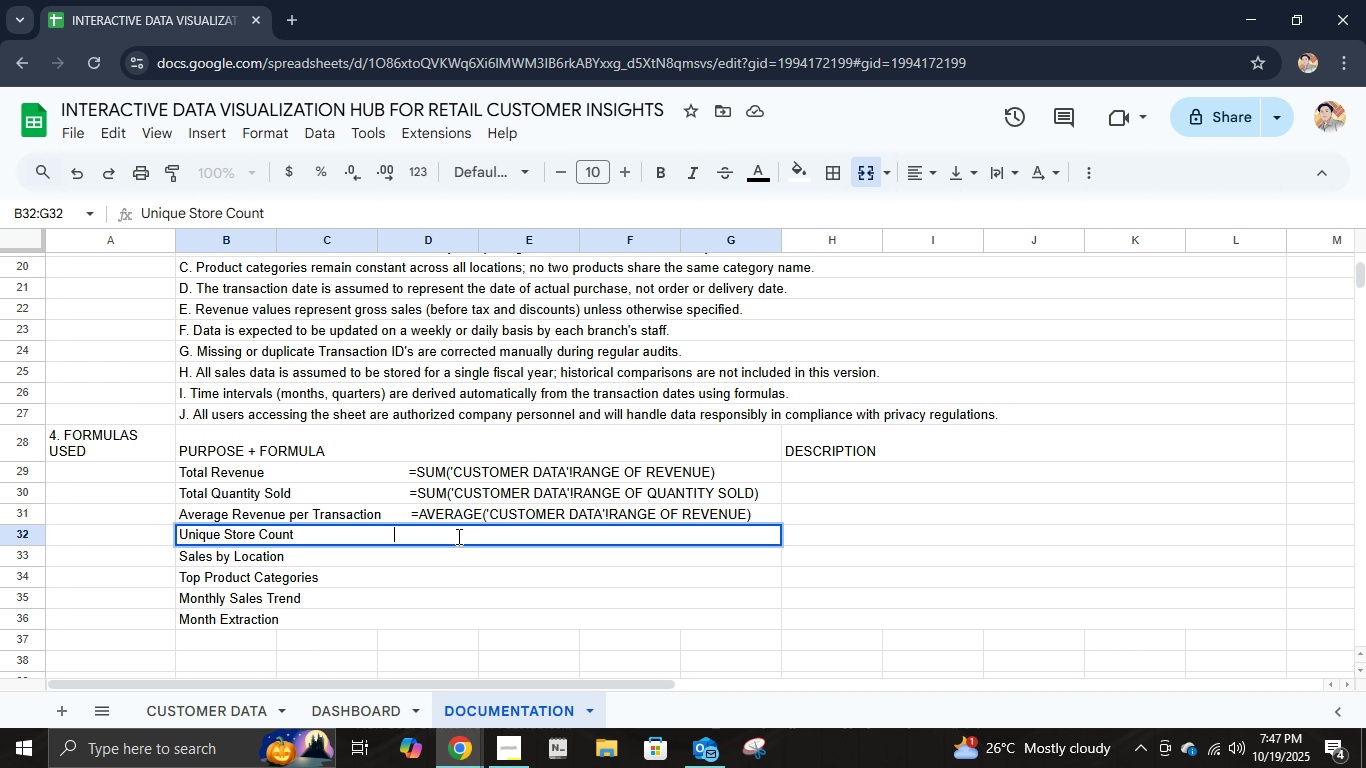 
key(Space)
 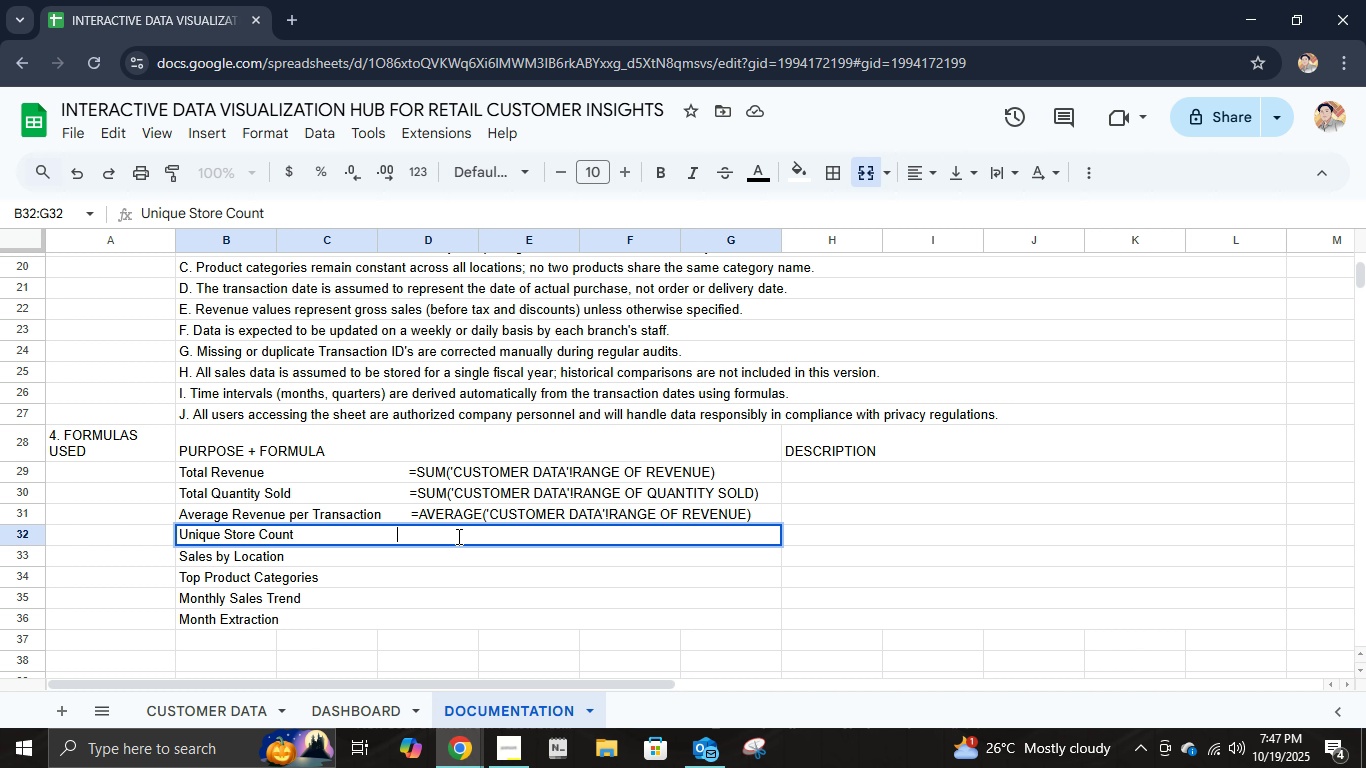 
key(Space)
 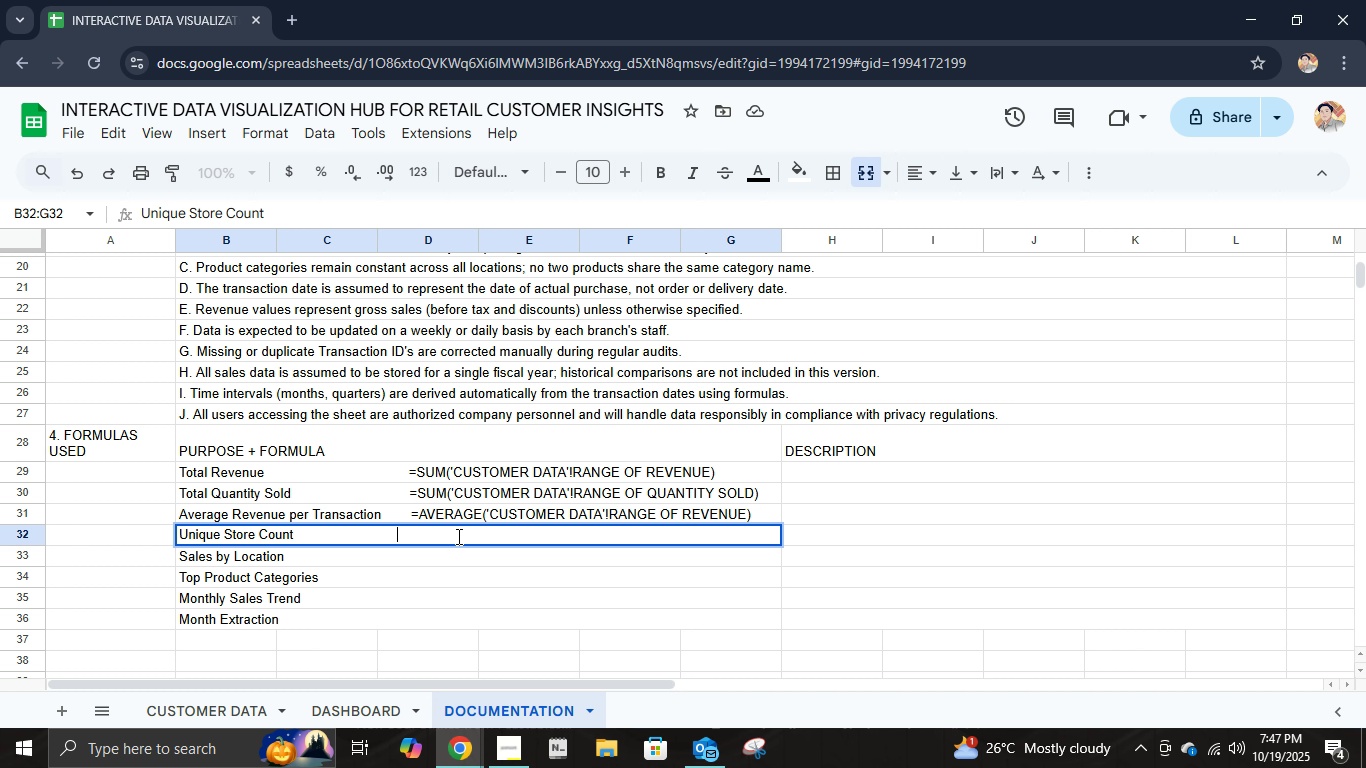 
key(Space)
 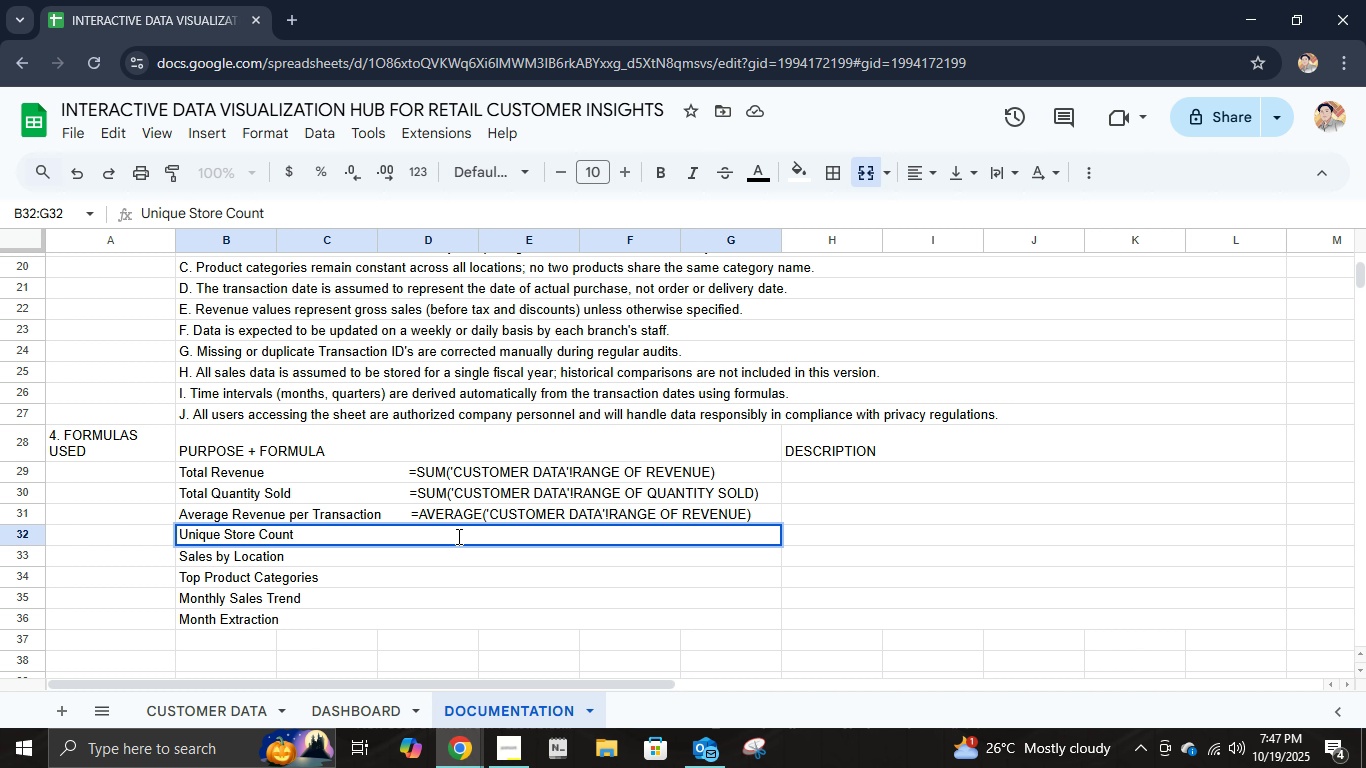 
key(Space)
 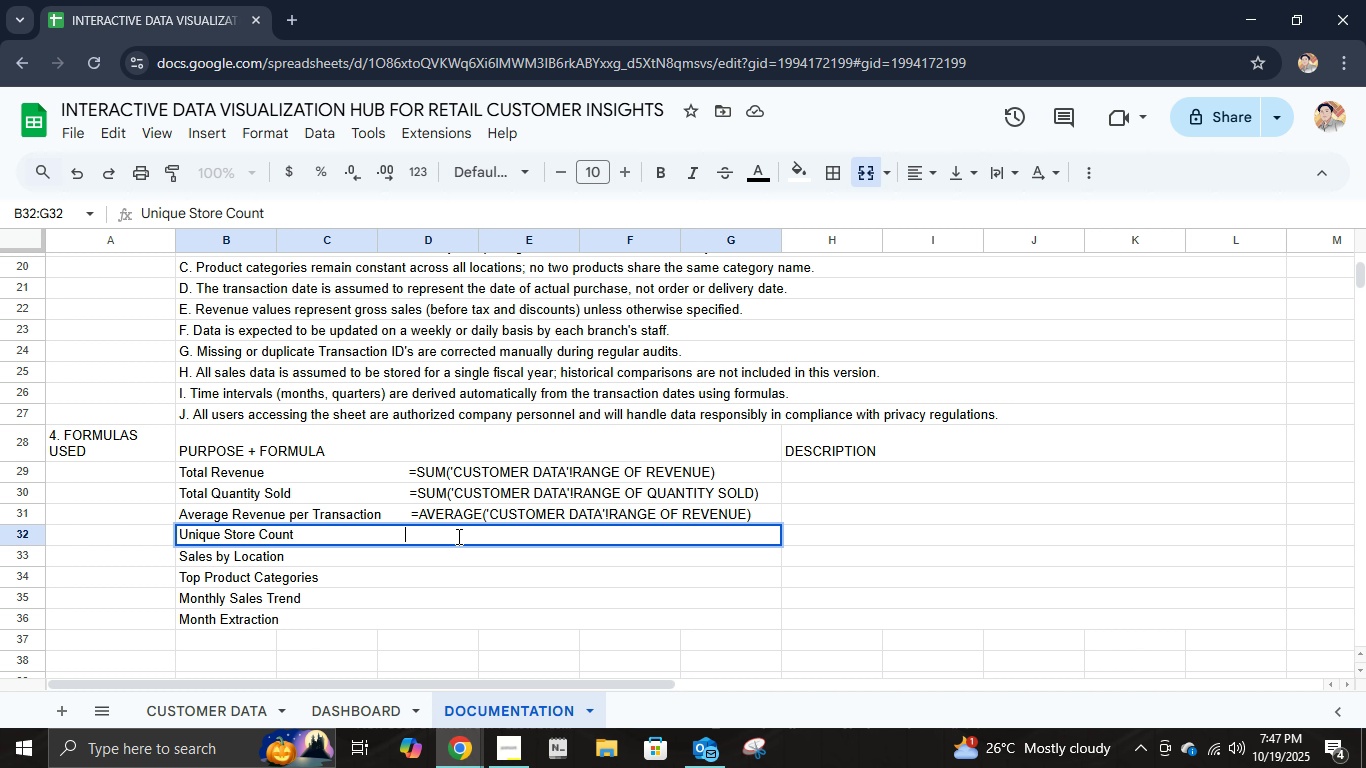 
key(Backspace)
 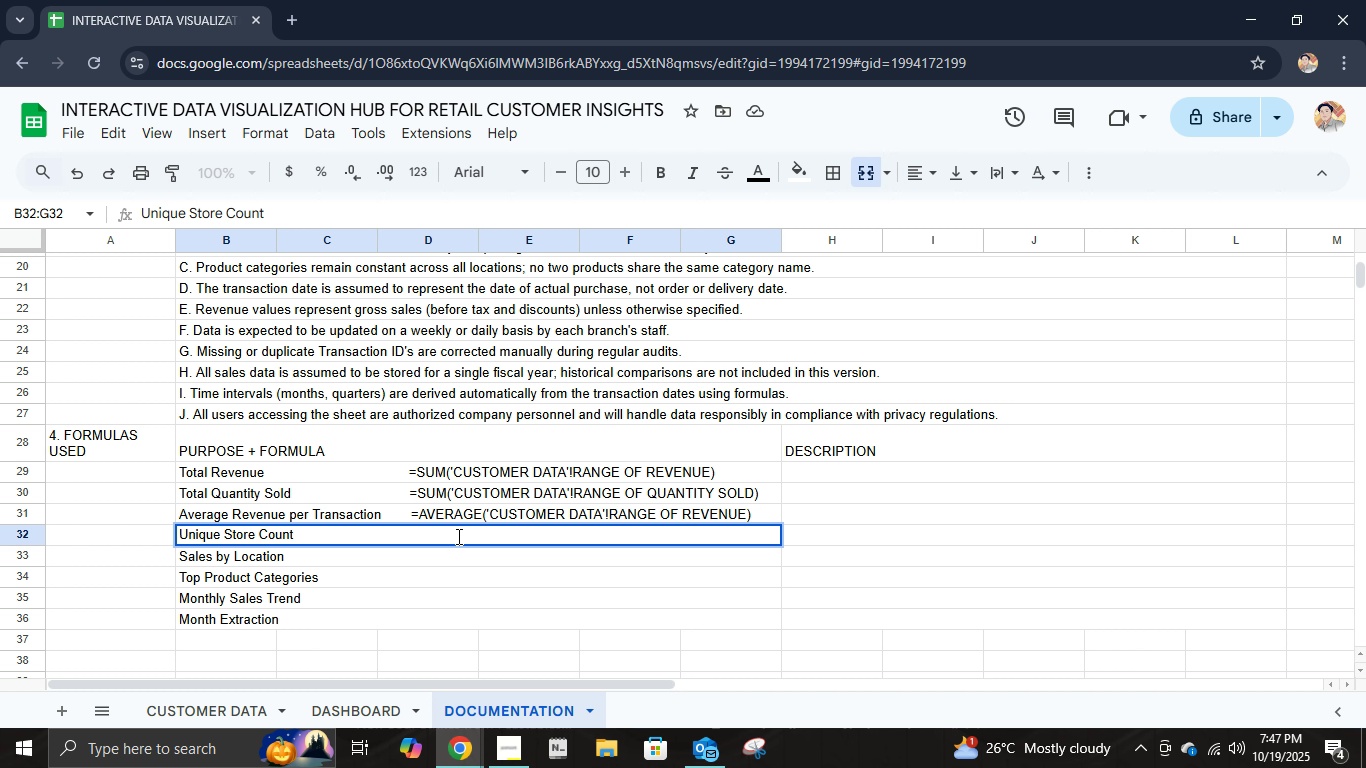 
key(Space)
 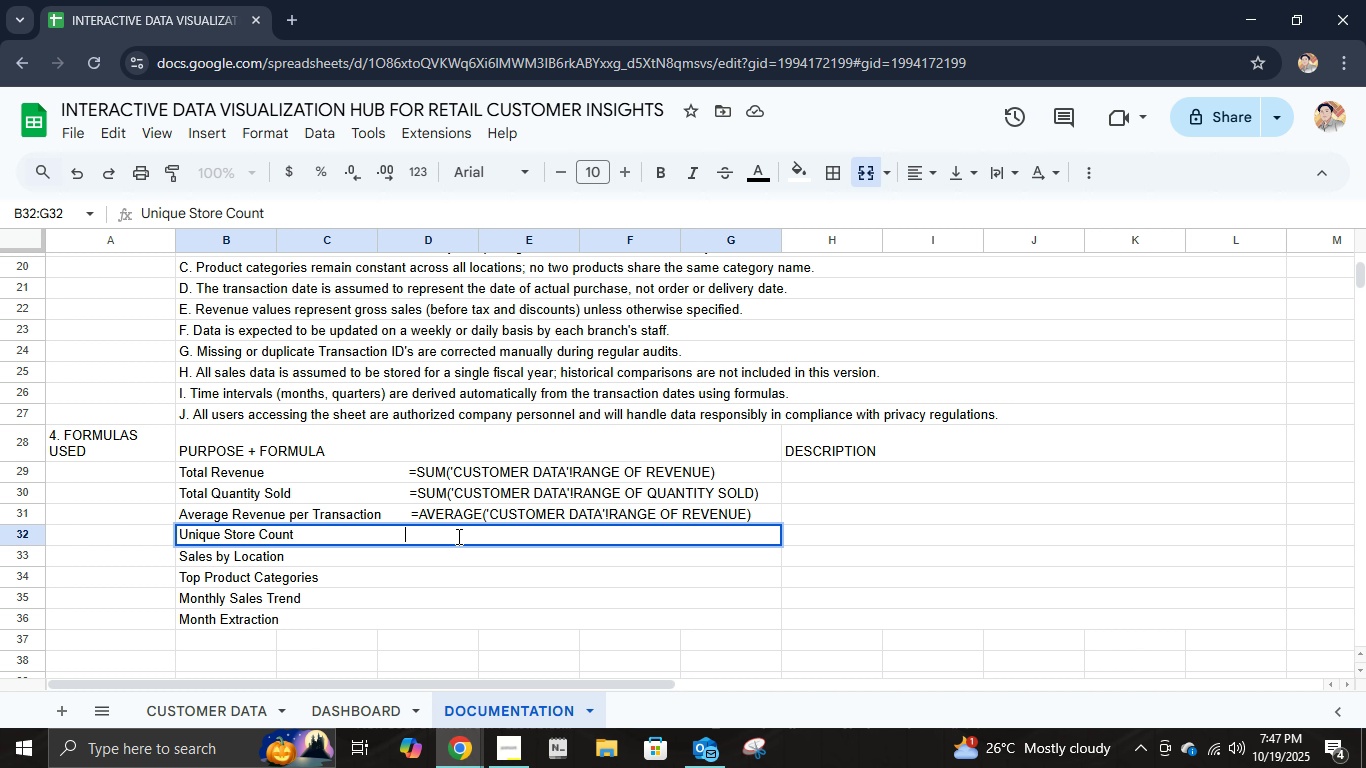 
key(Space)
 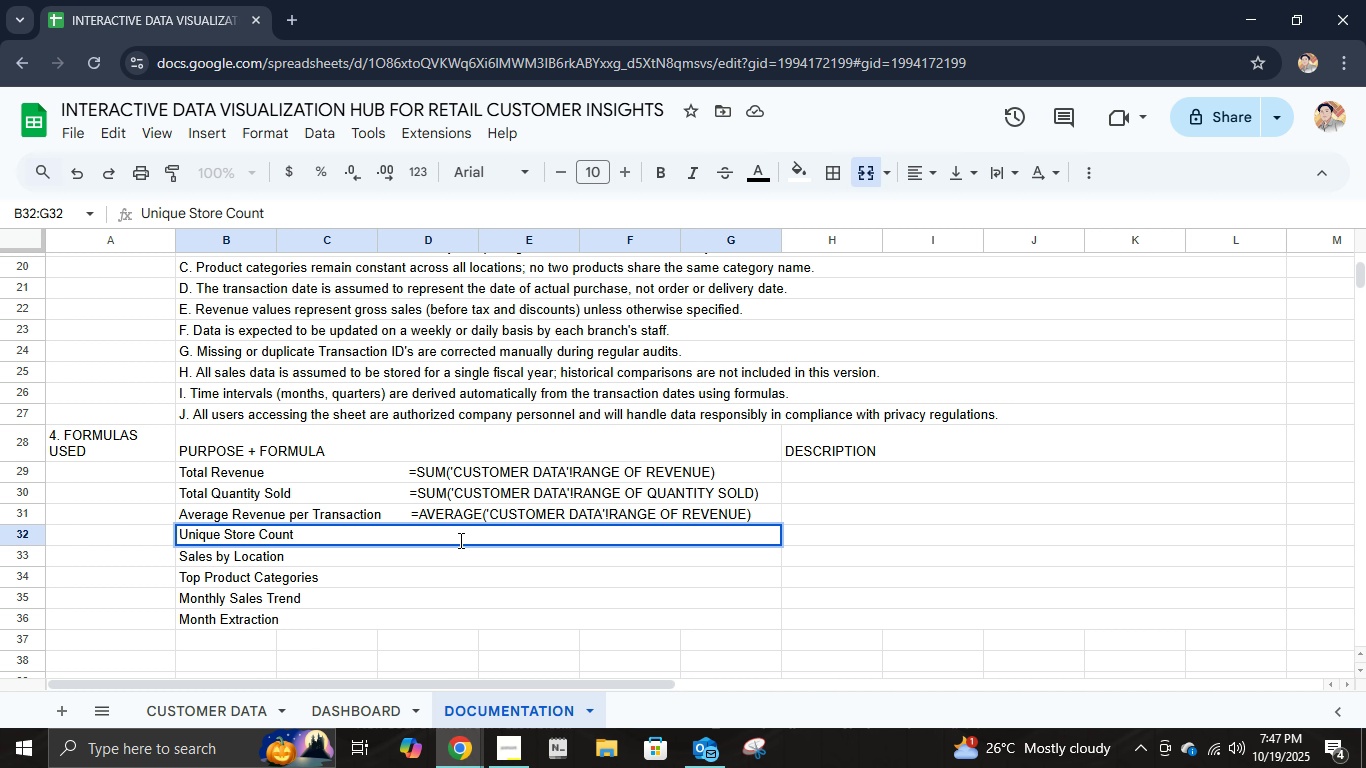 
type(=COUNTA(UNIQUE)
 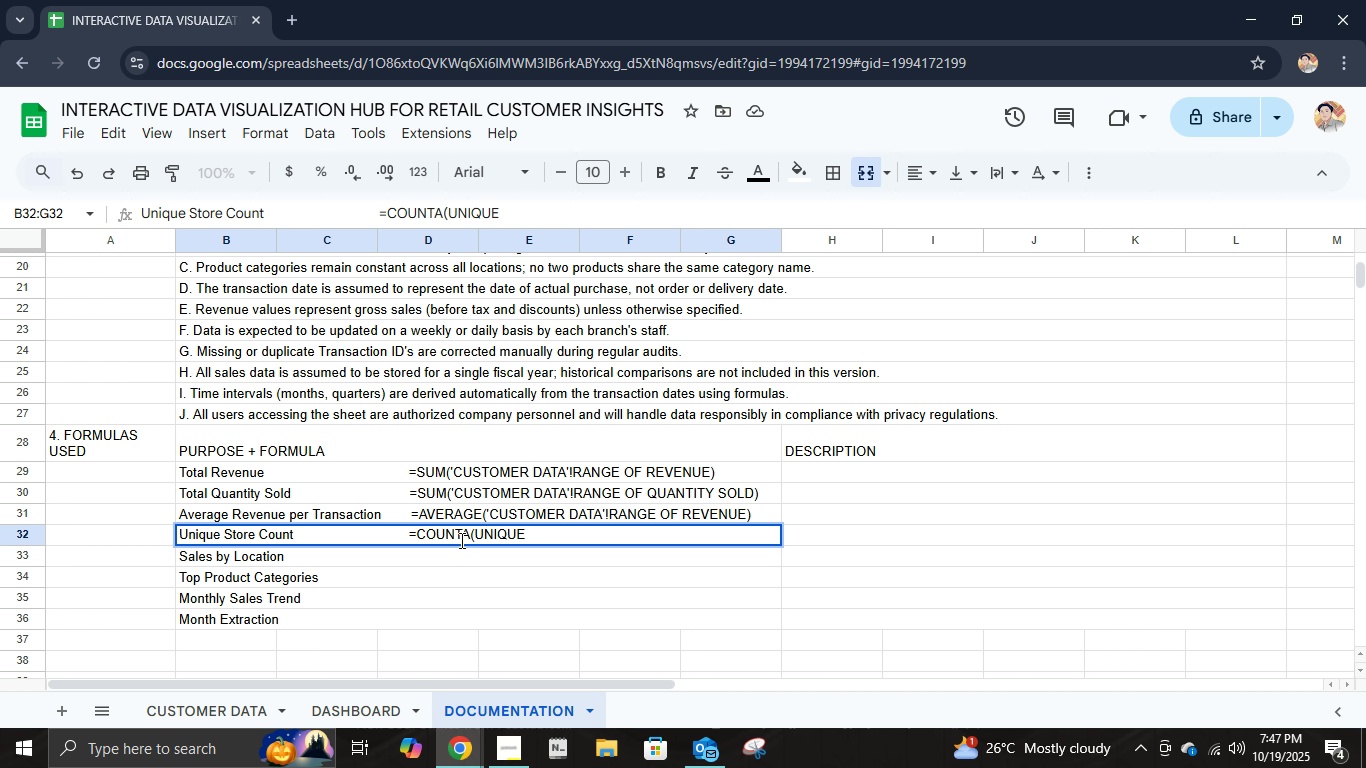 
type(('CUSTOMER DATA'!)
 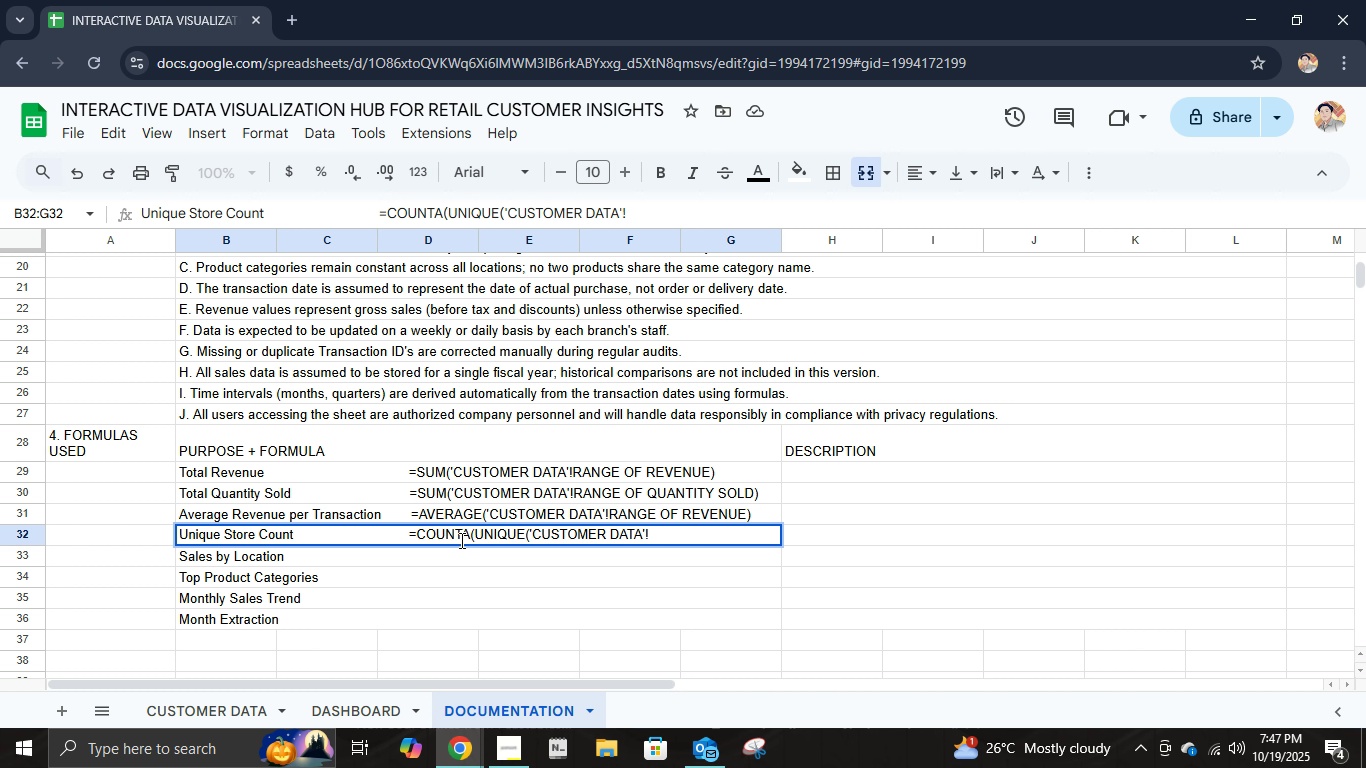 
wait(11.6)
 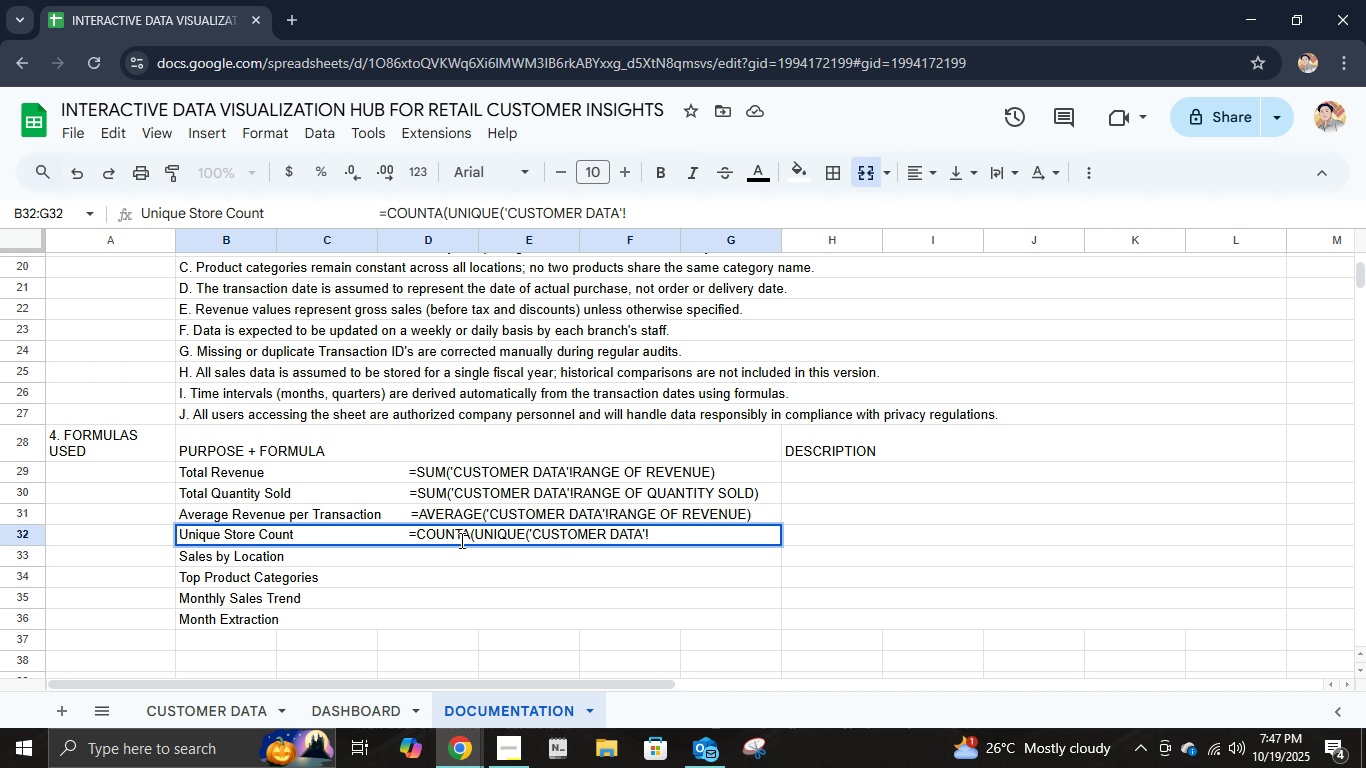 
key(C)
 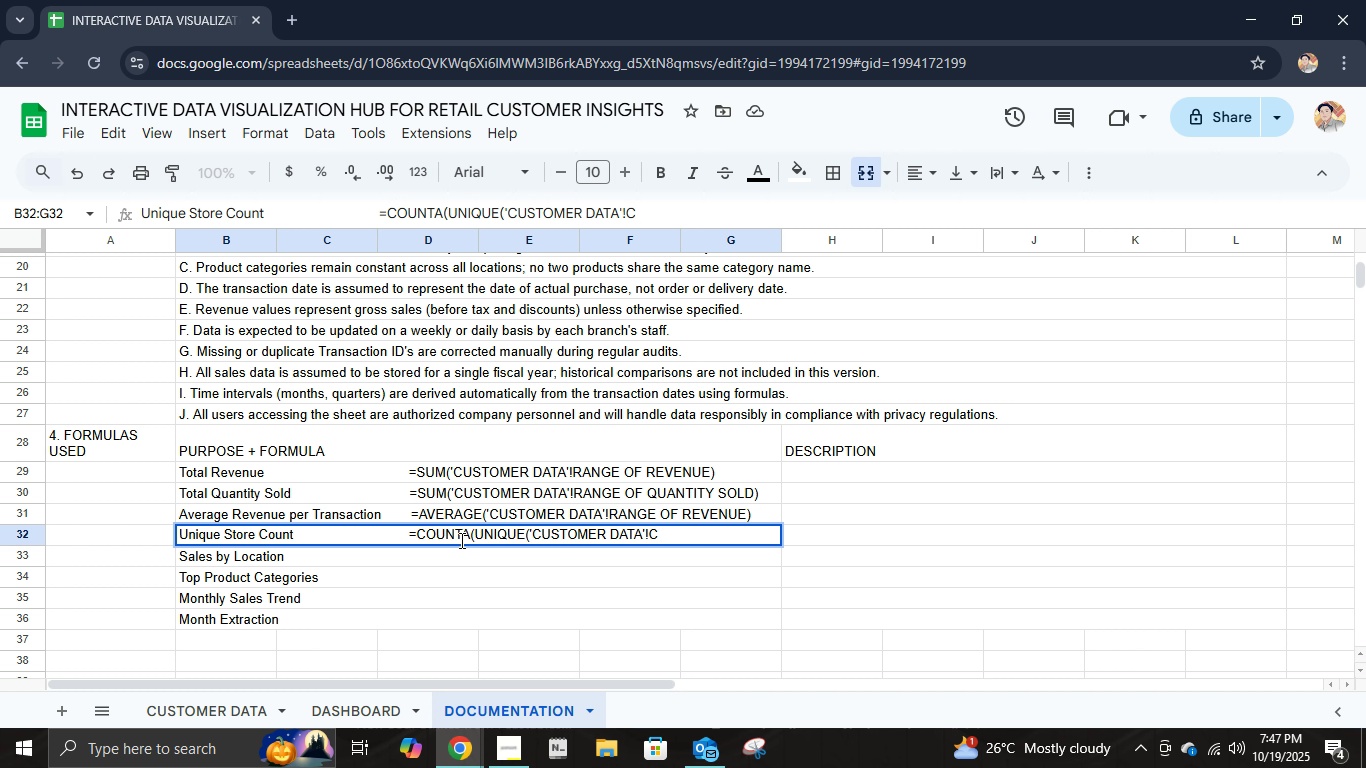 
key(Backspace)
 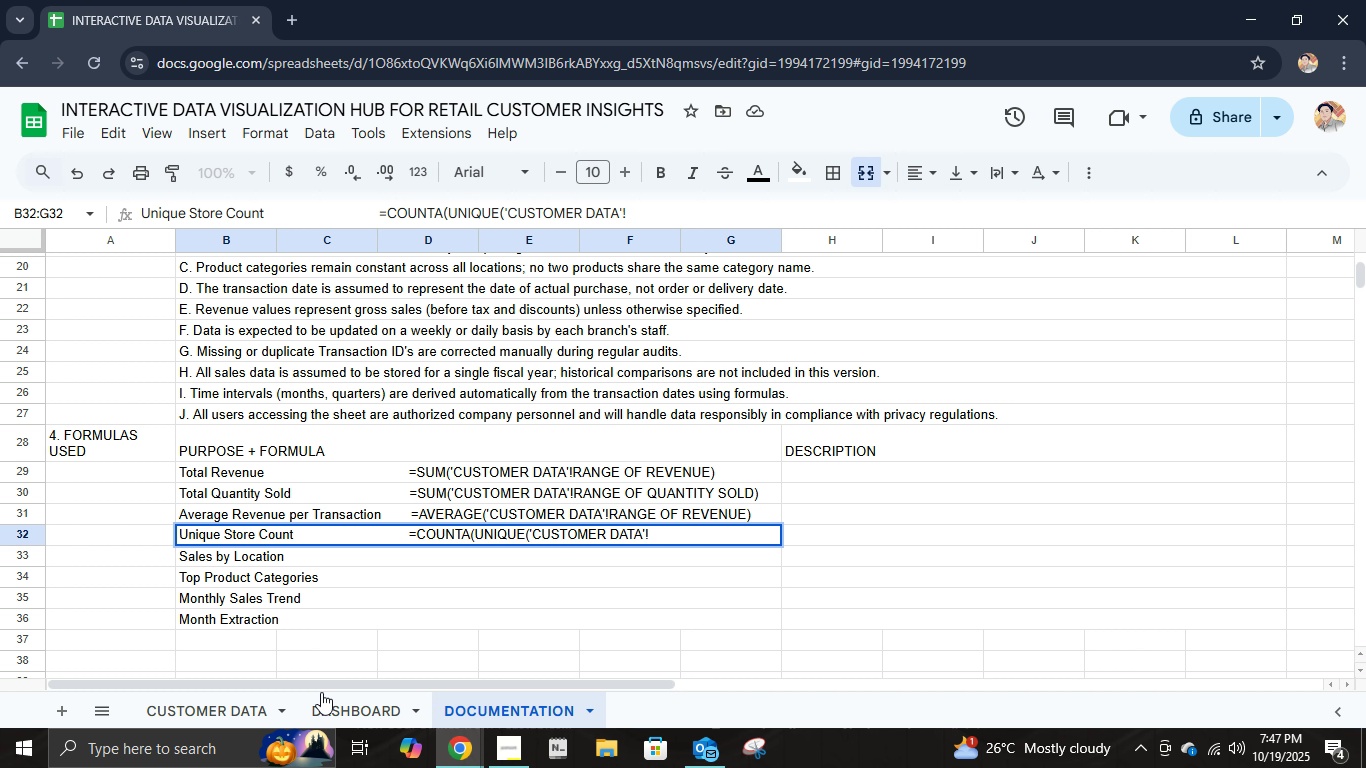 
left_click([264, 707])
 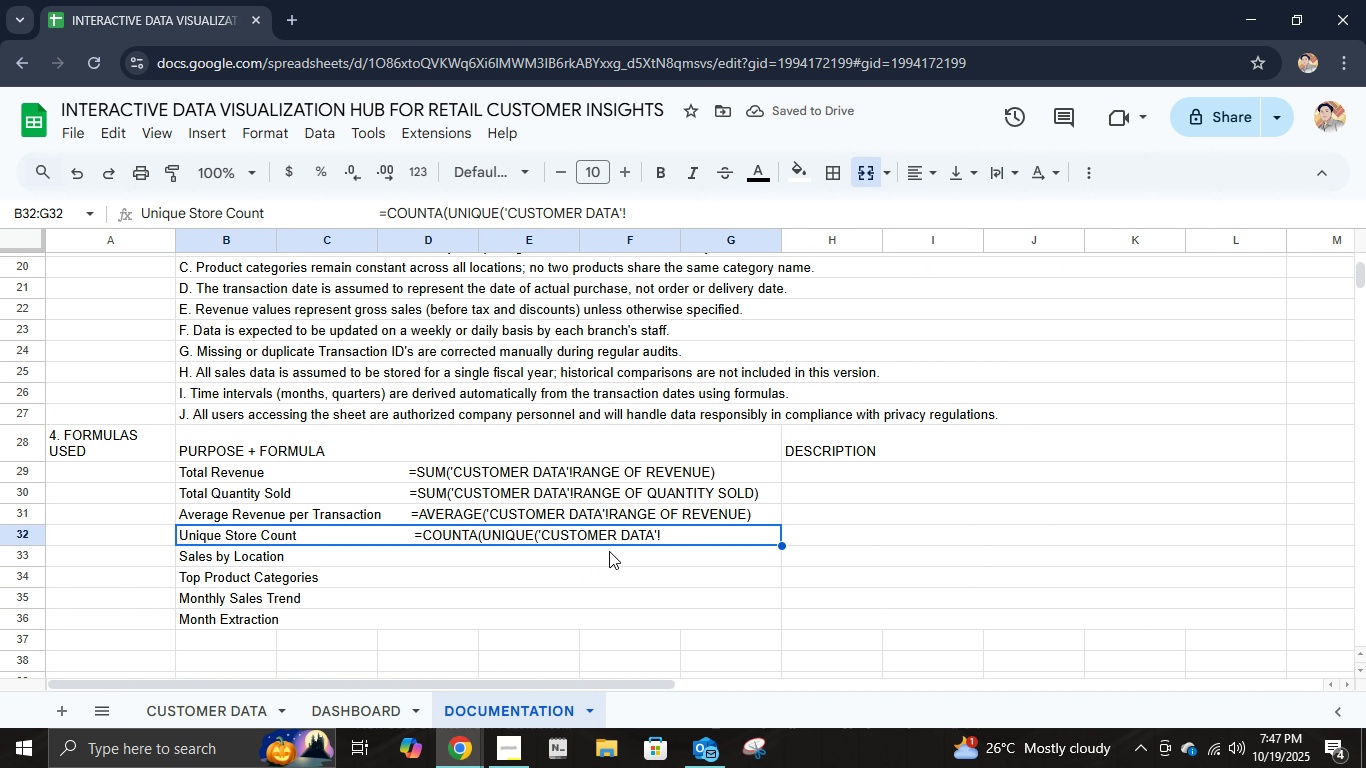 
double_click([669, 536])
 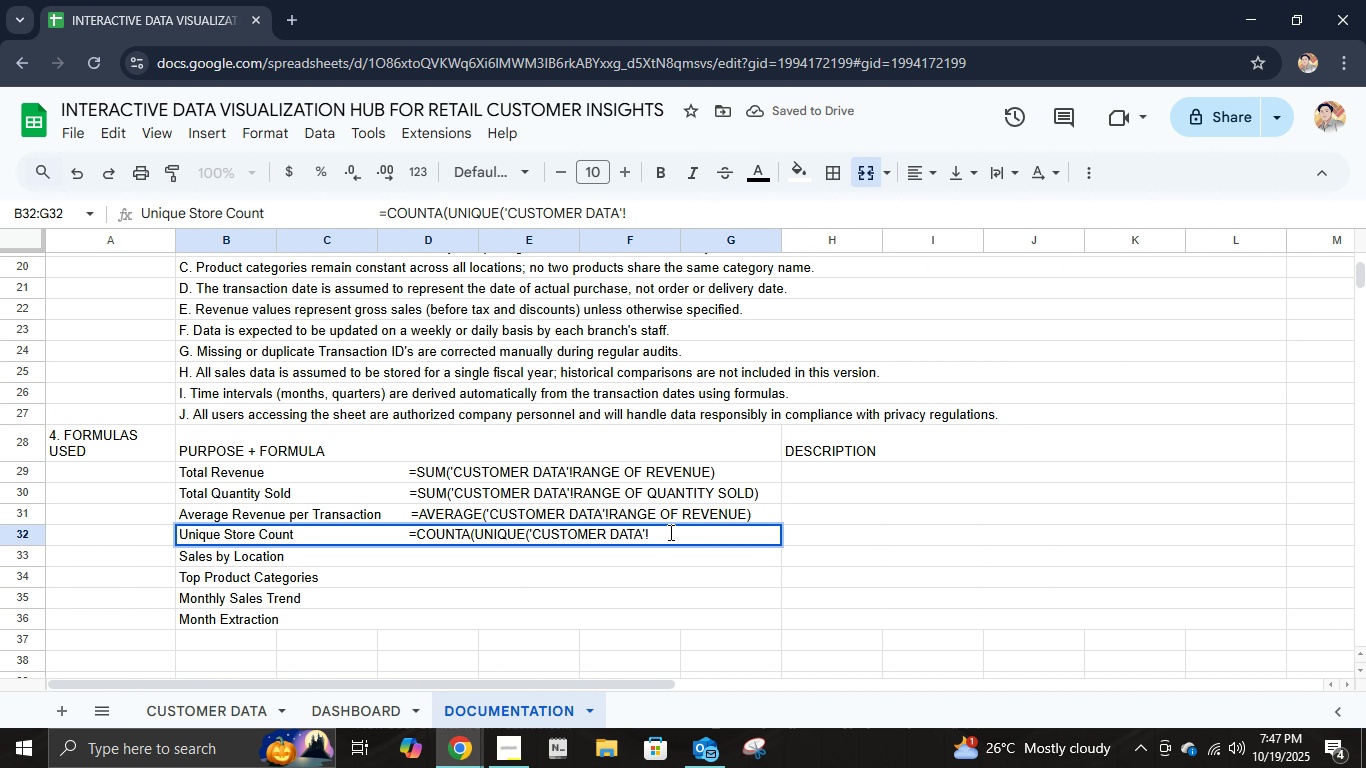 
type(RANGE OF LOCATION))
 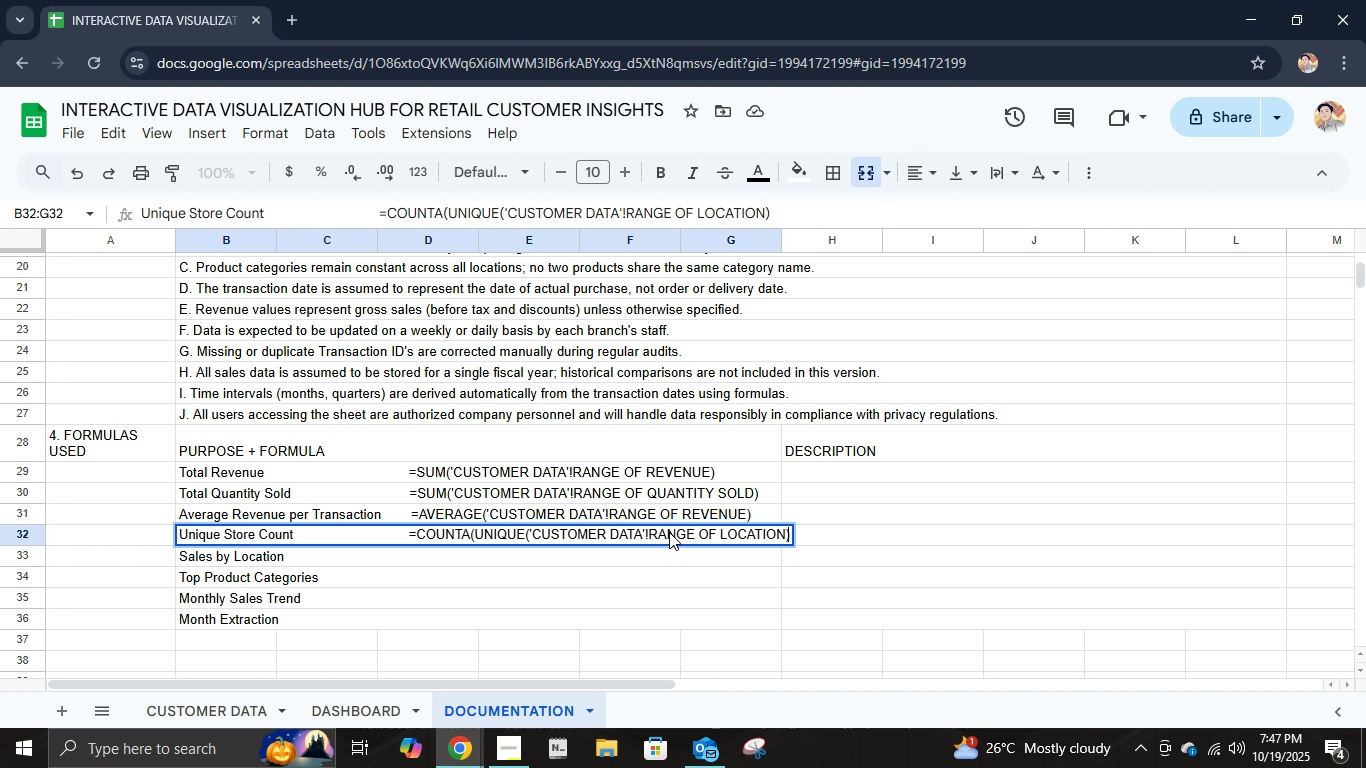 
 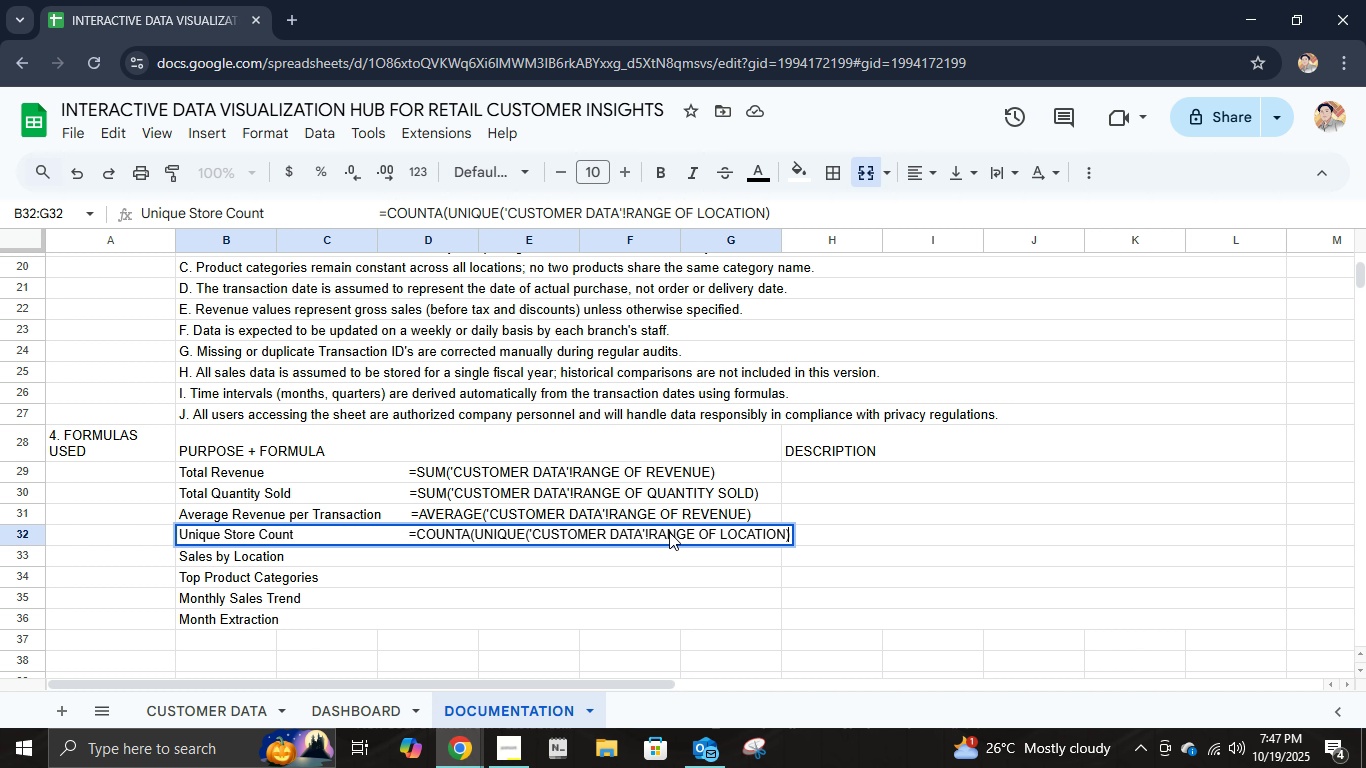 
key(Enter)
 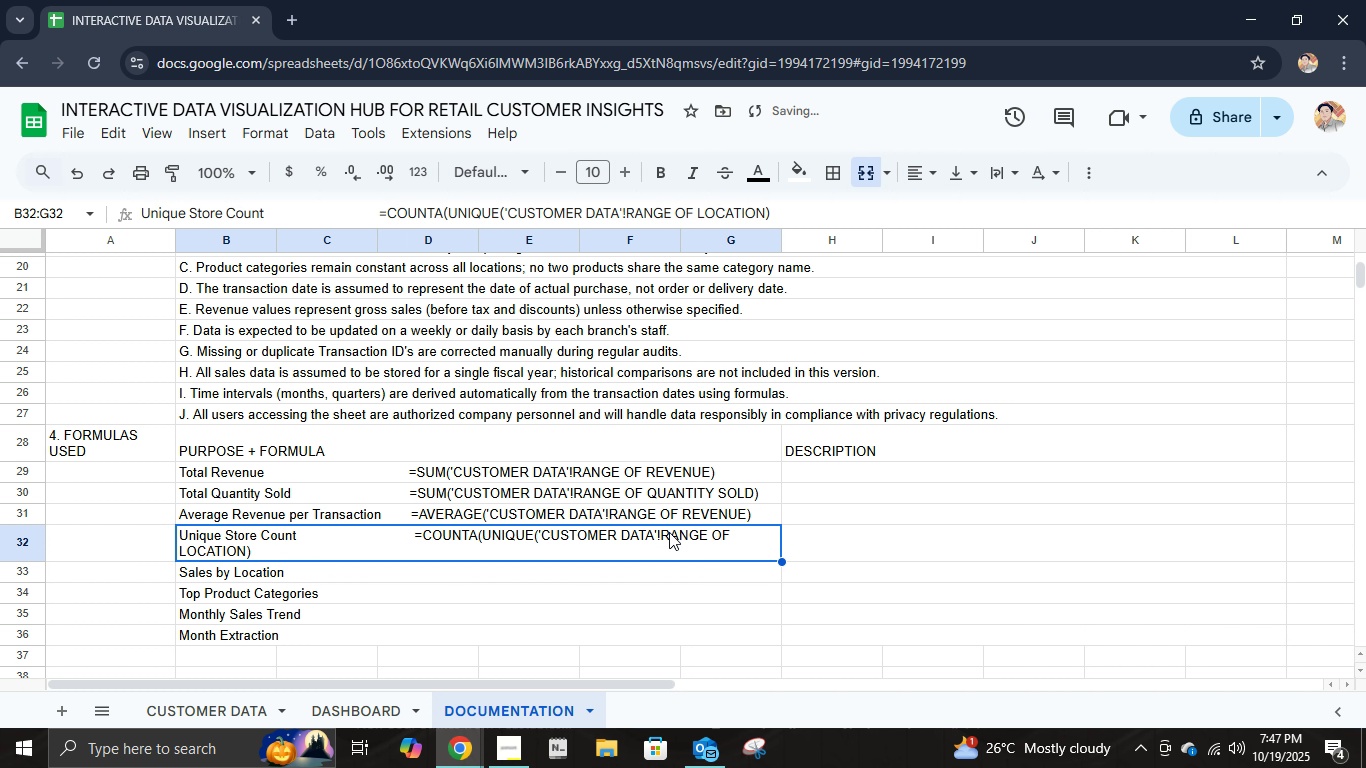 
key(ArrowUp)
 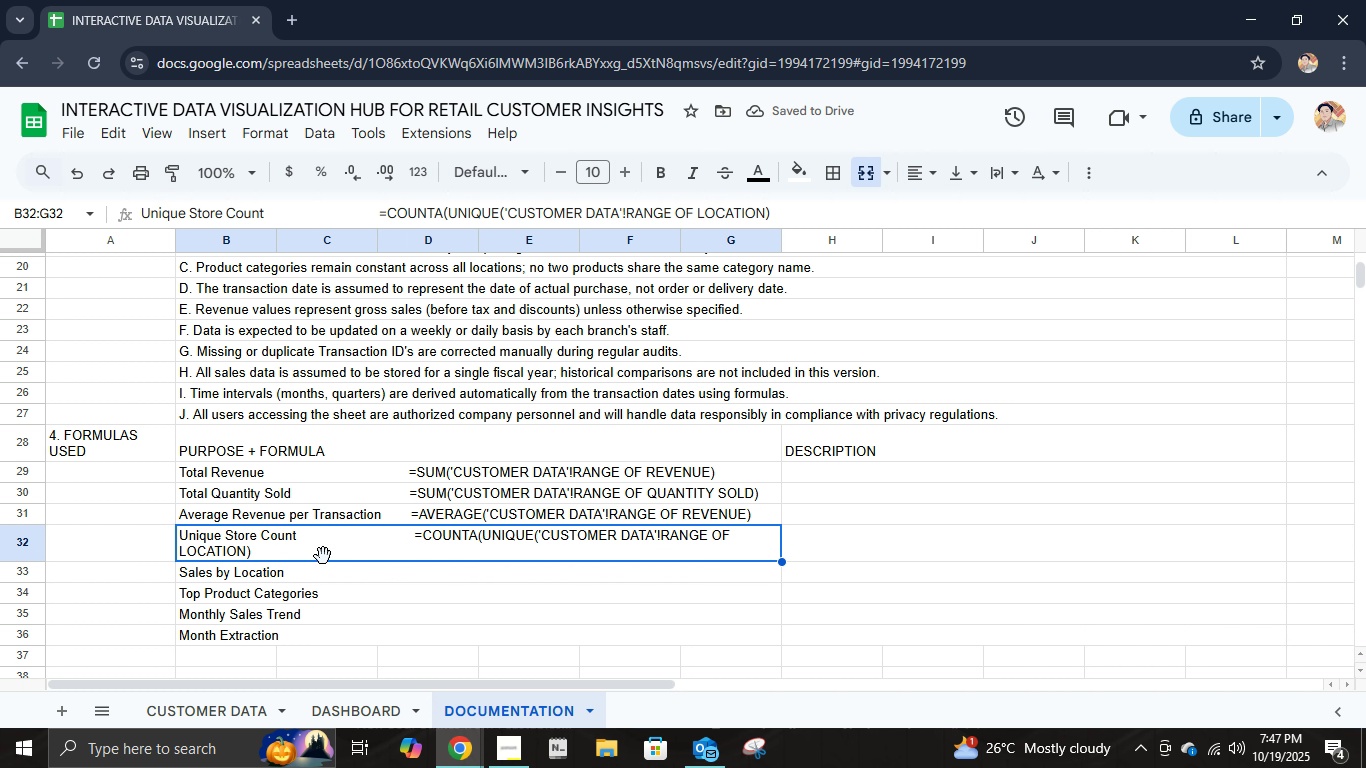 
double_click([405, 531])
 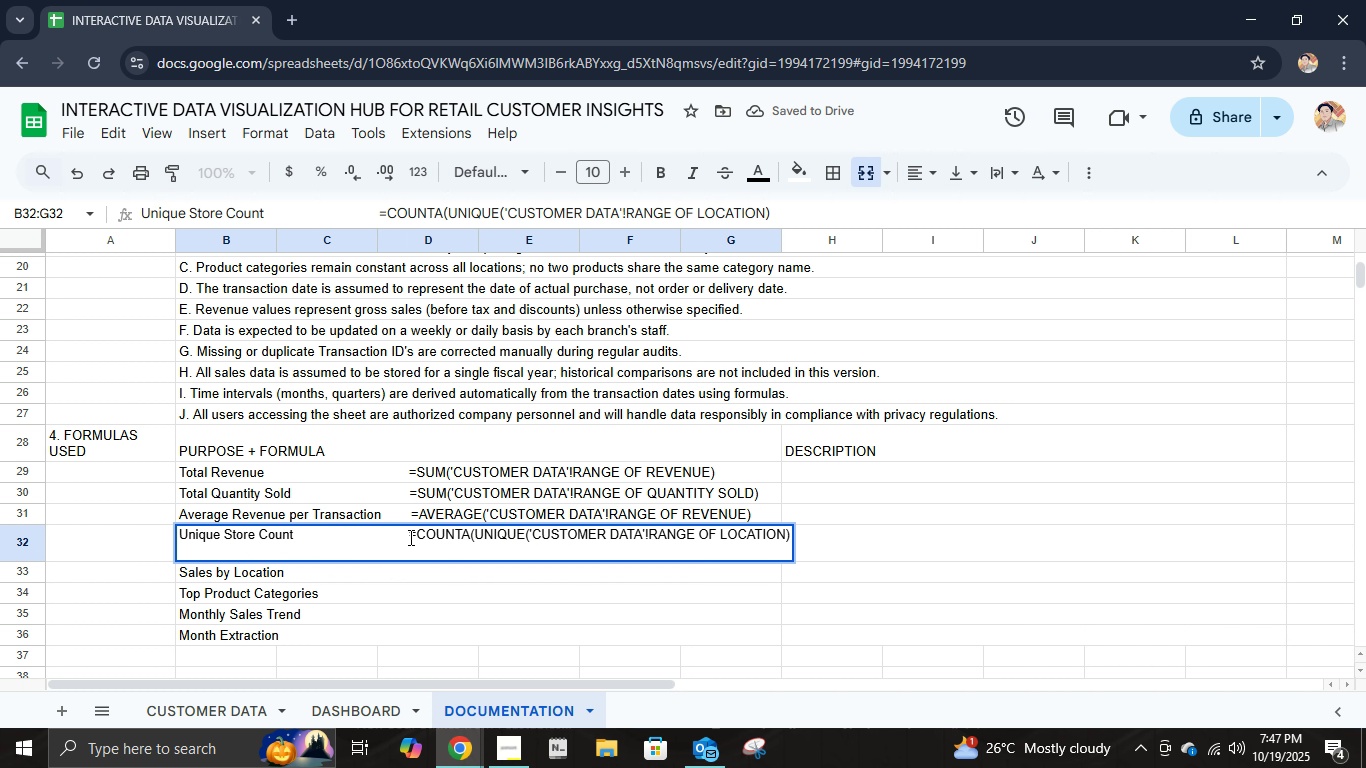 
left_click([408, 537])
 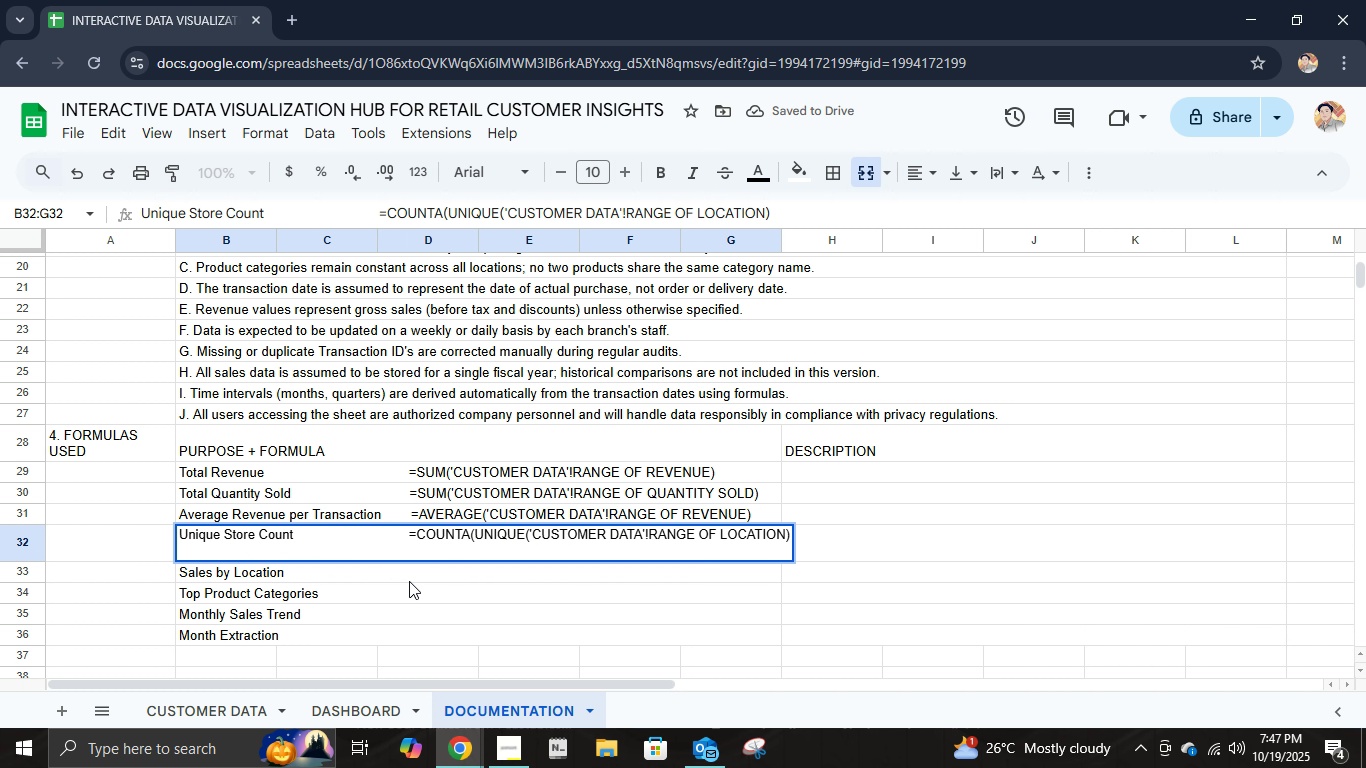 
key(Backspace)
 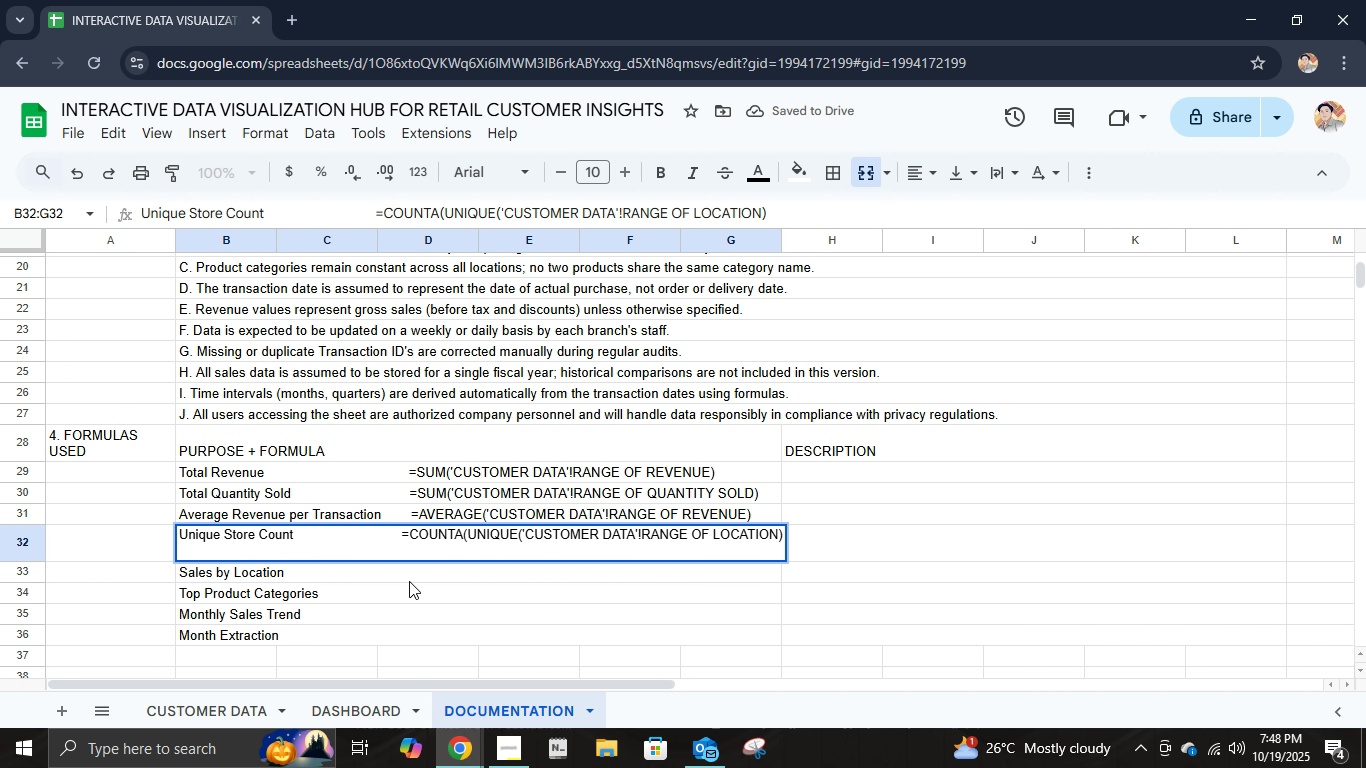 
key(Backspace)
 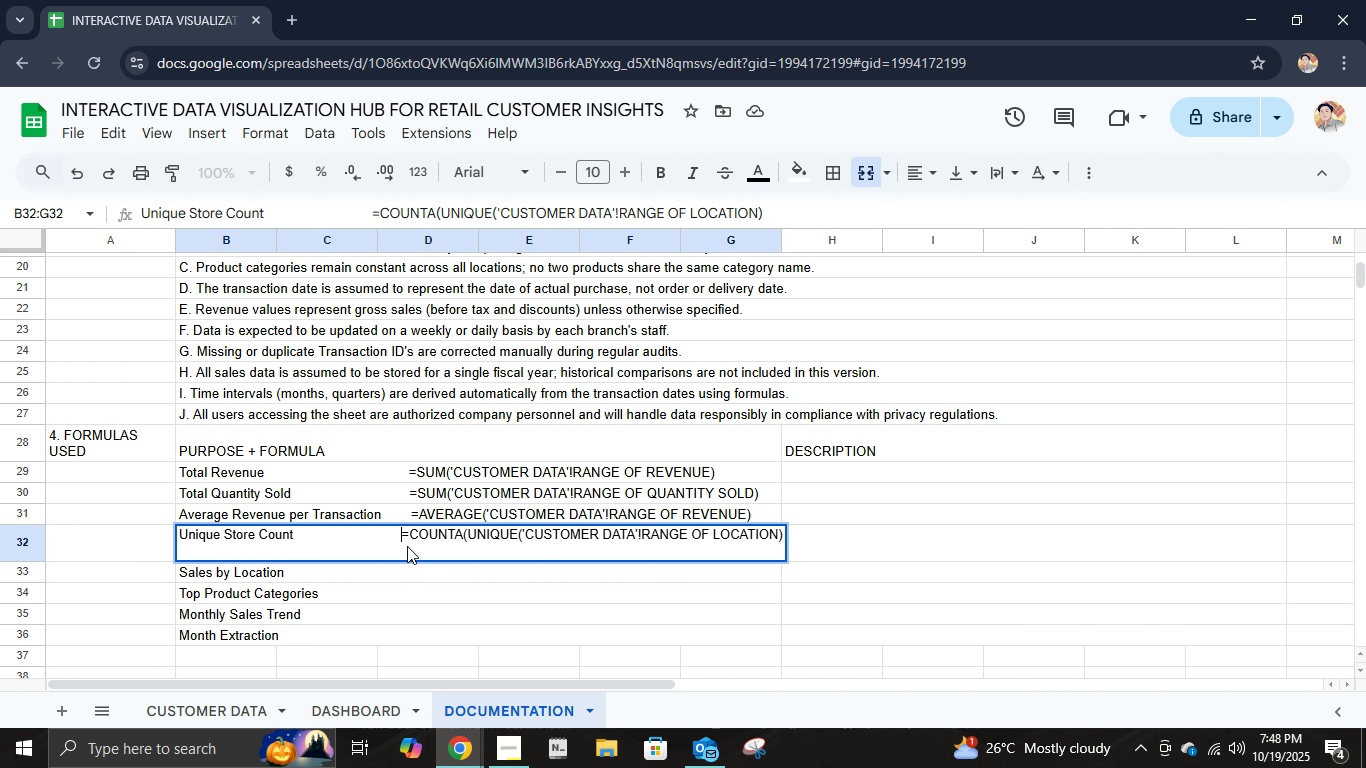 
key(Enter)
 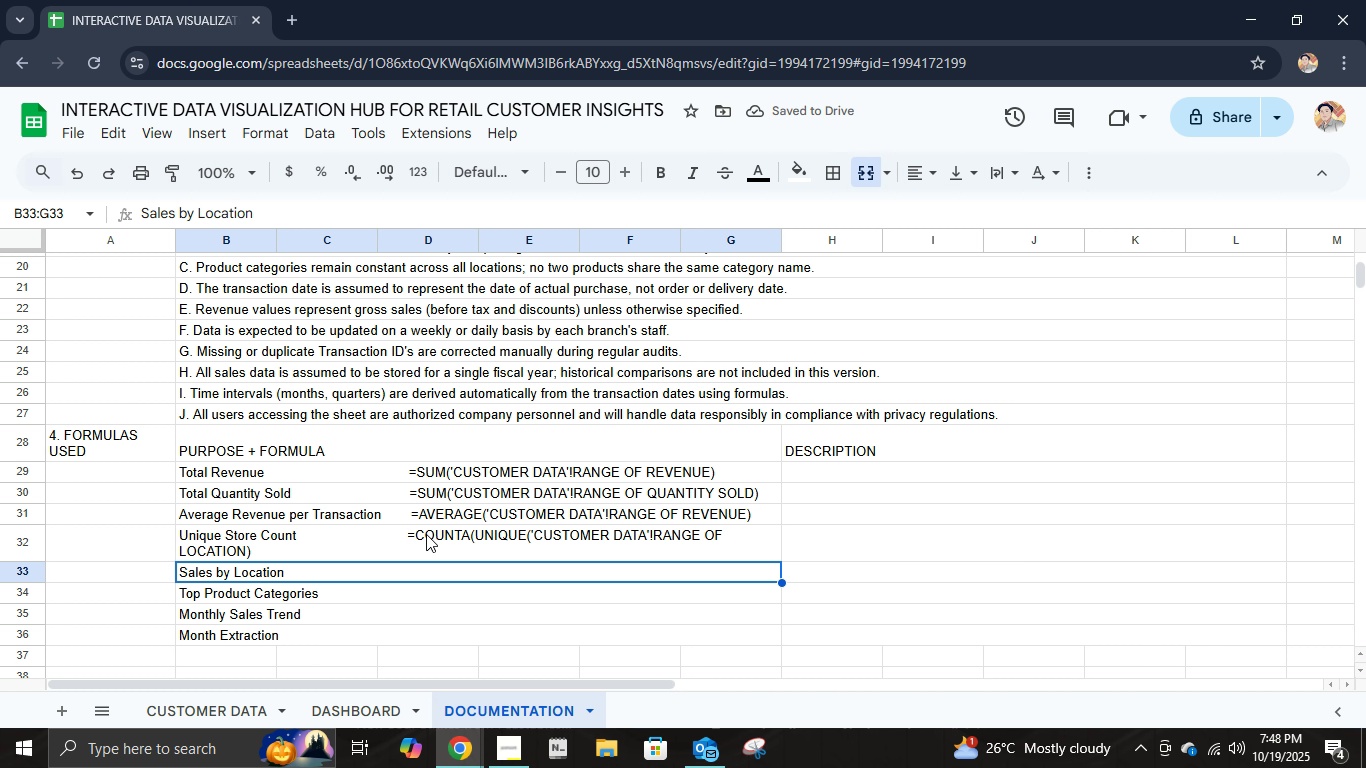 
double_click([401, 531])
 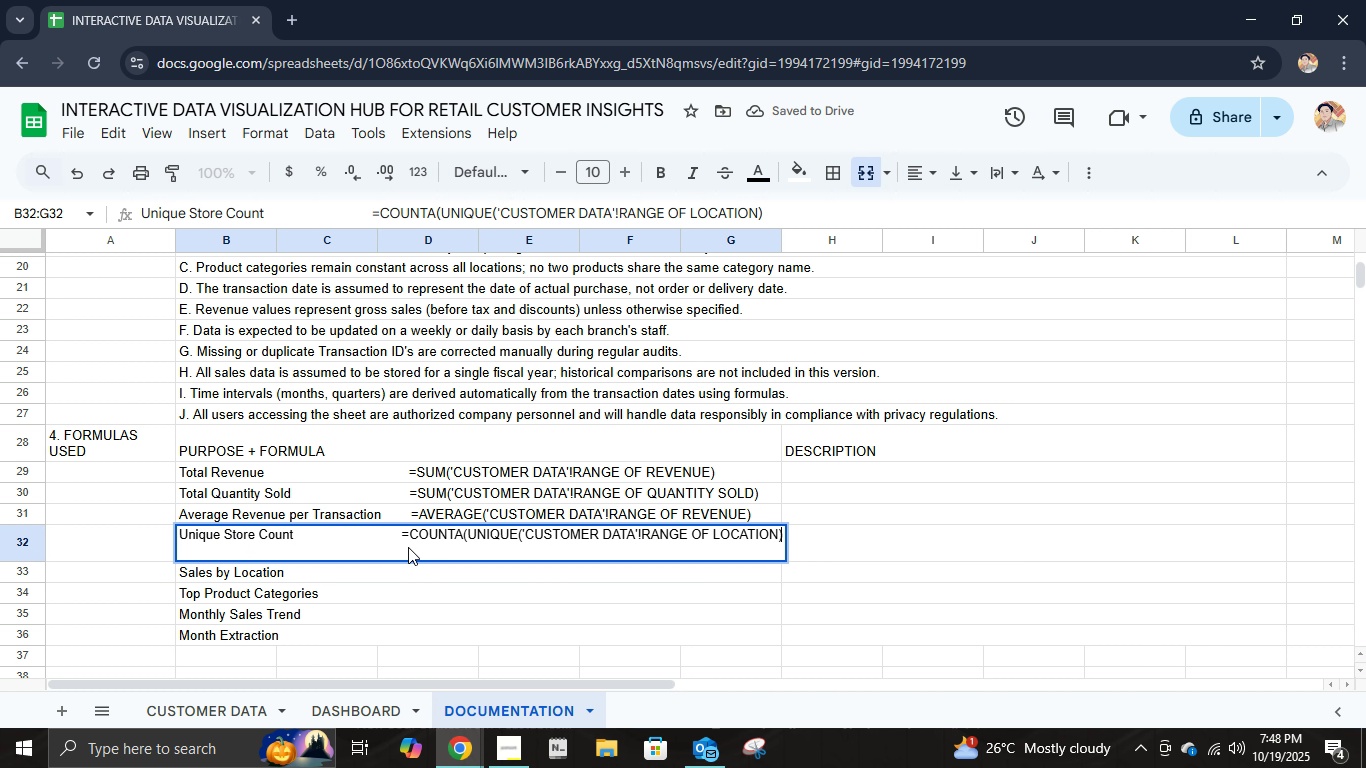 
key(Backspace)
 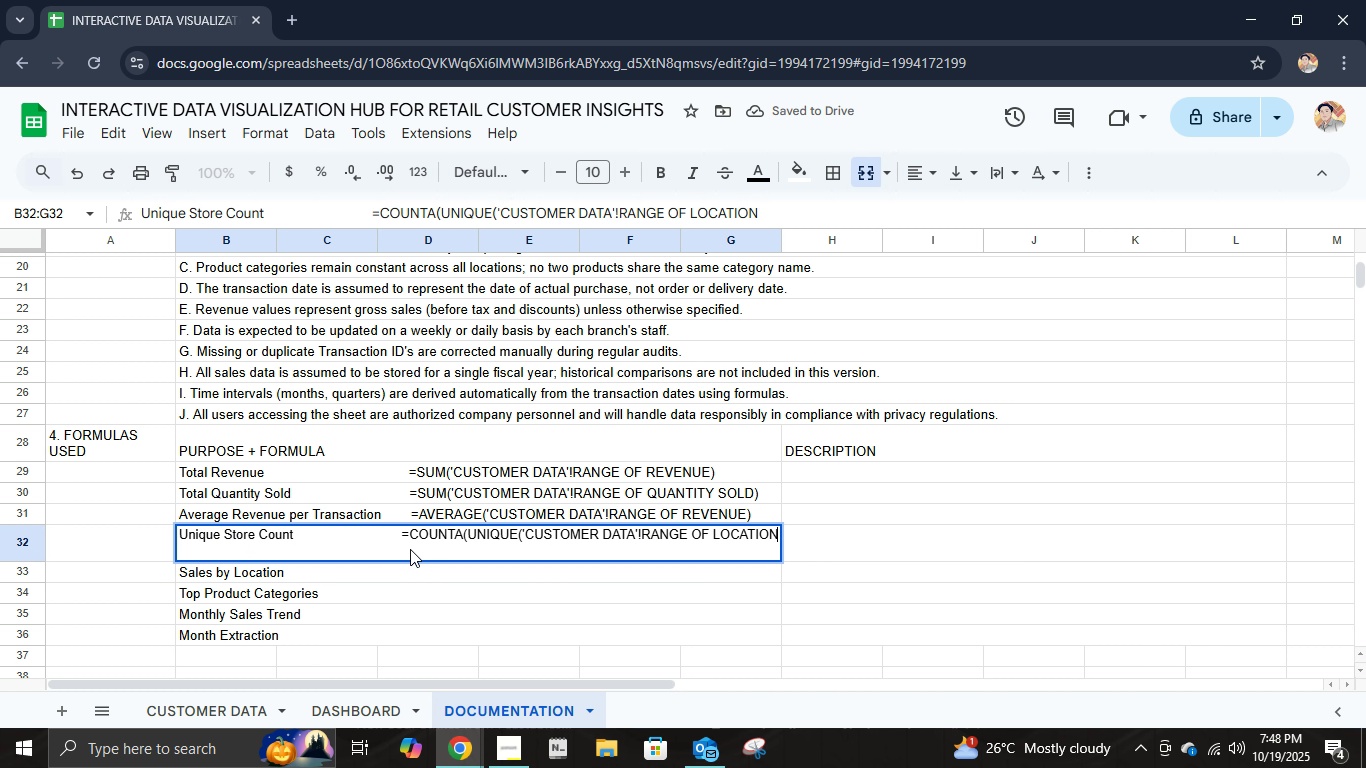 
key(Backspace)
 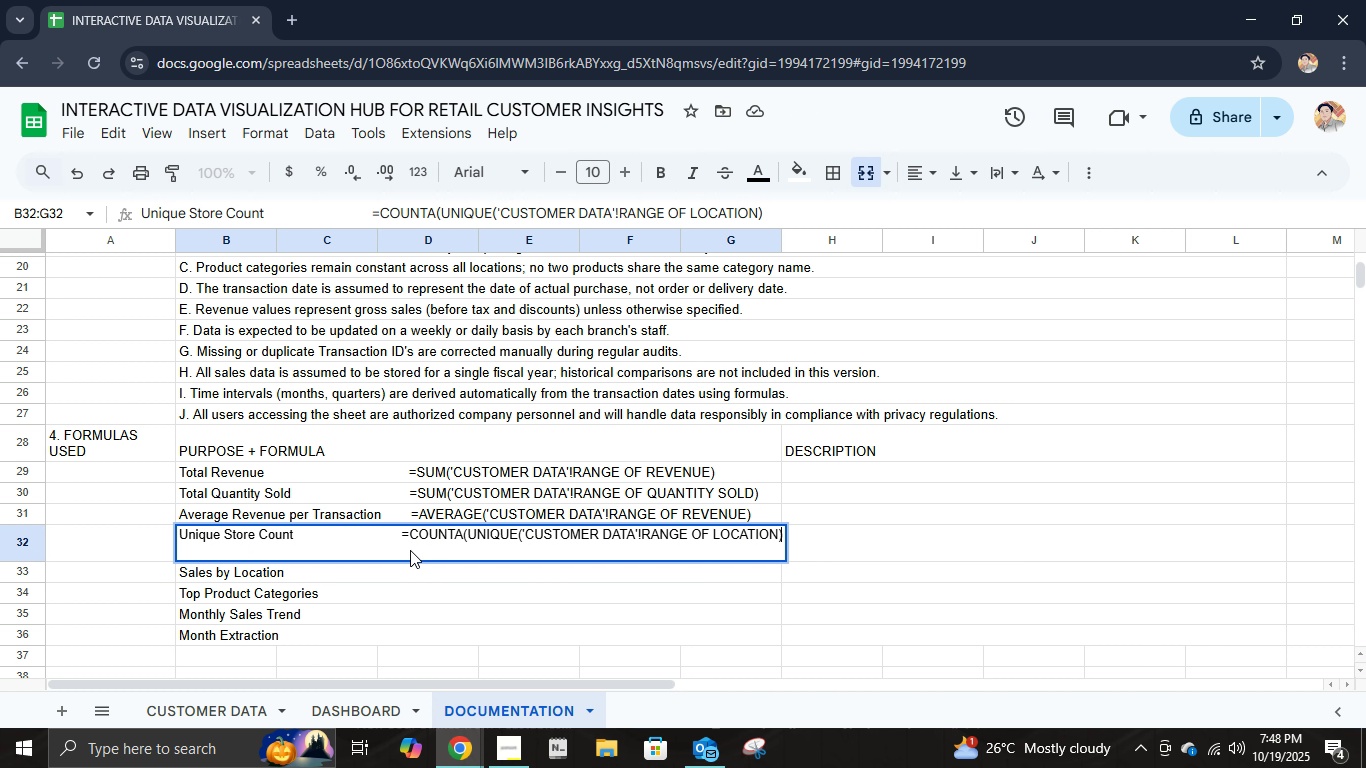 
key(Control+ControlLeft)
 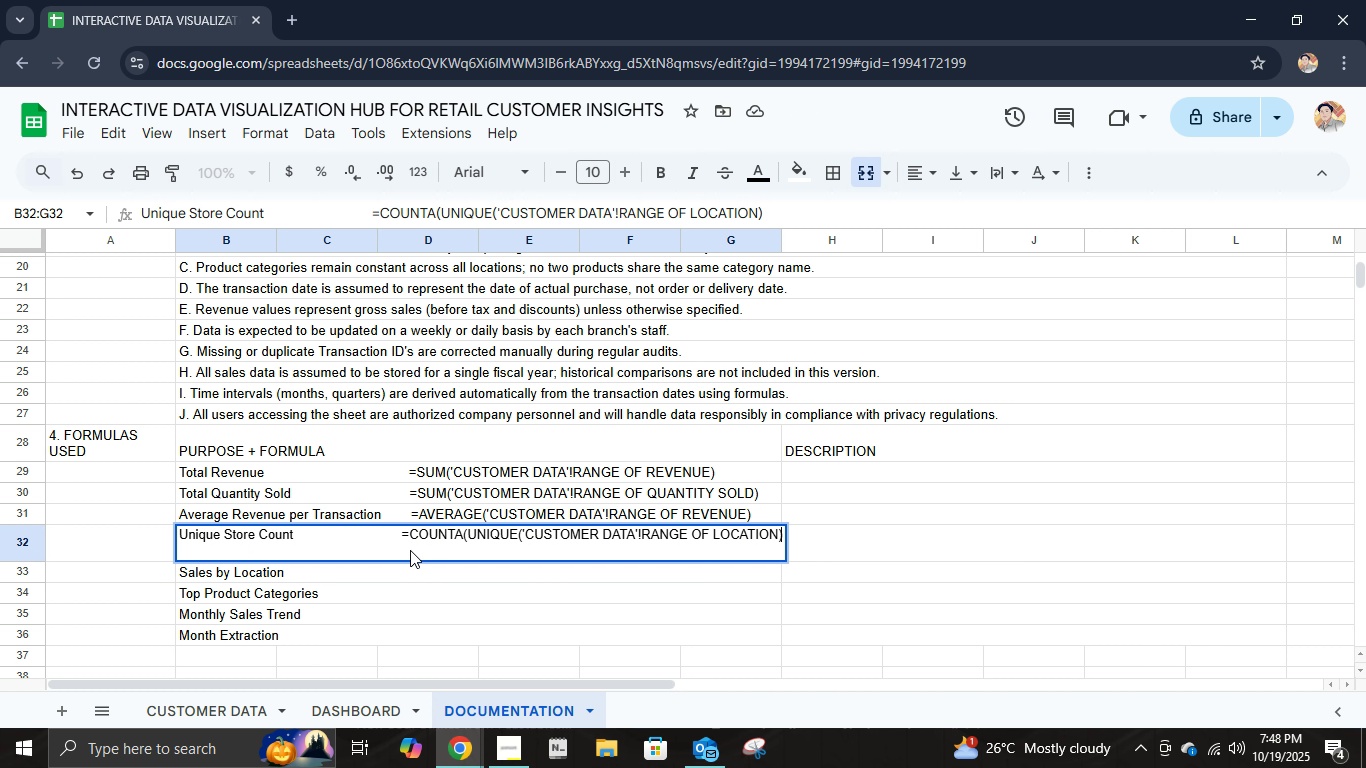 
key(Control+Z)
 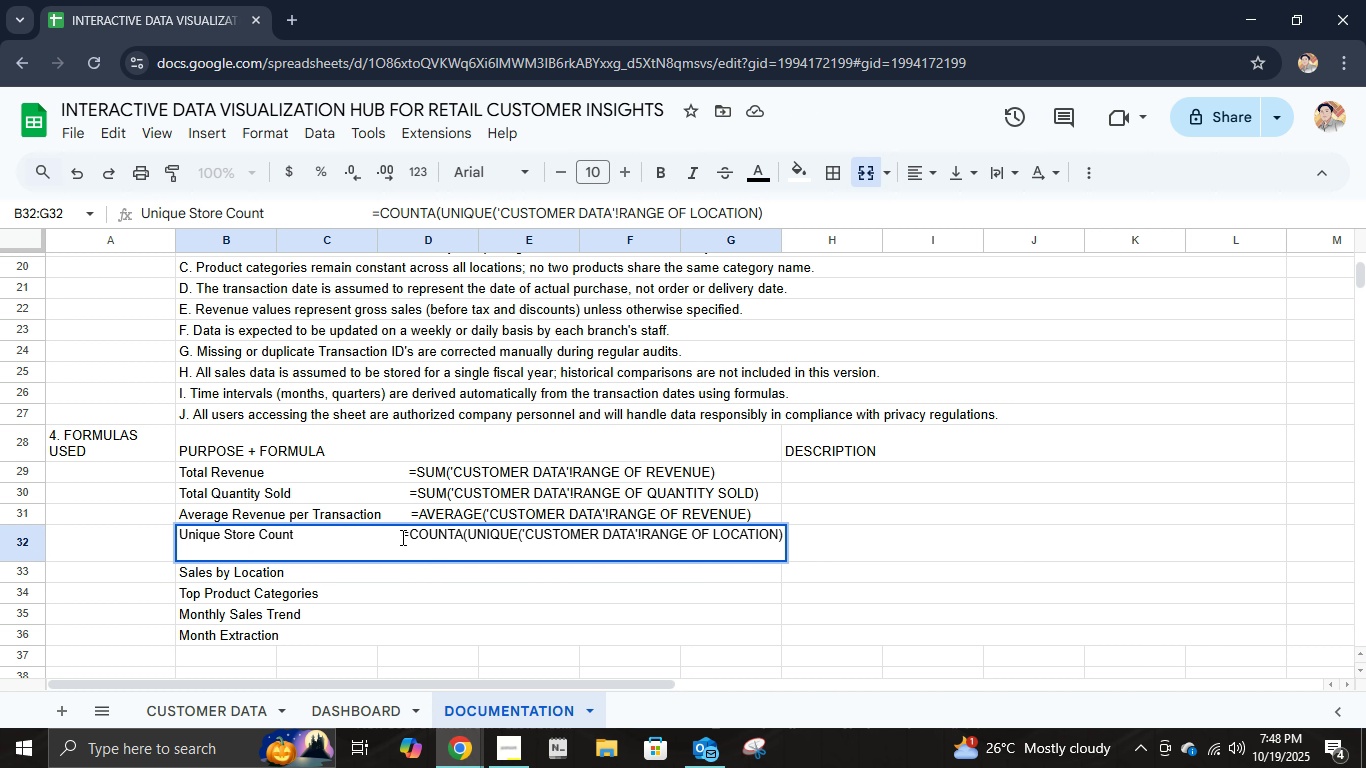 
left_click([399, 534])
 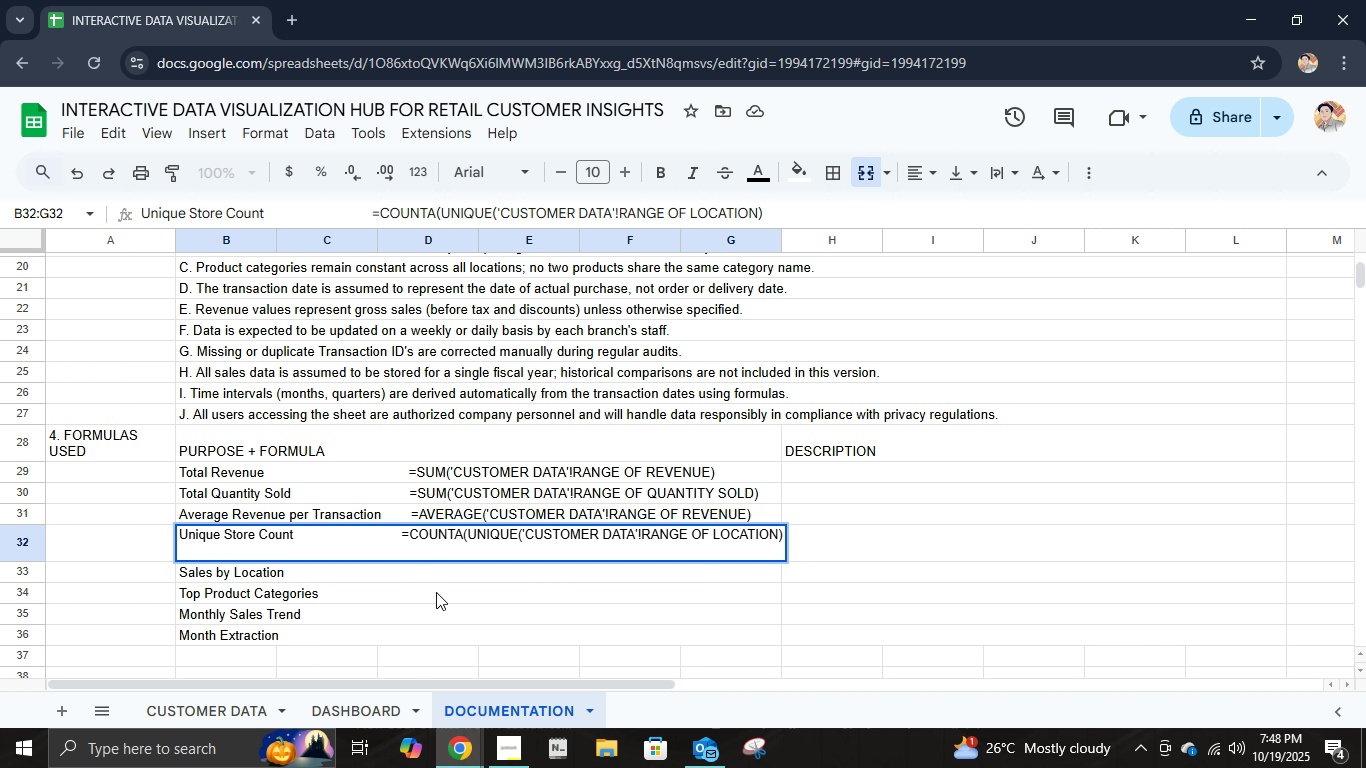 
hold_key(key=Backspace, duration=0.95)
 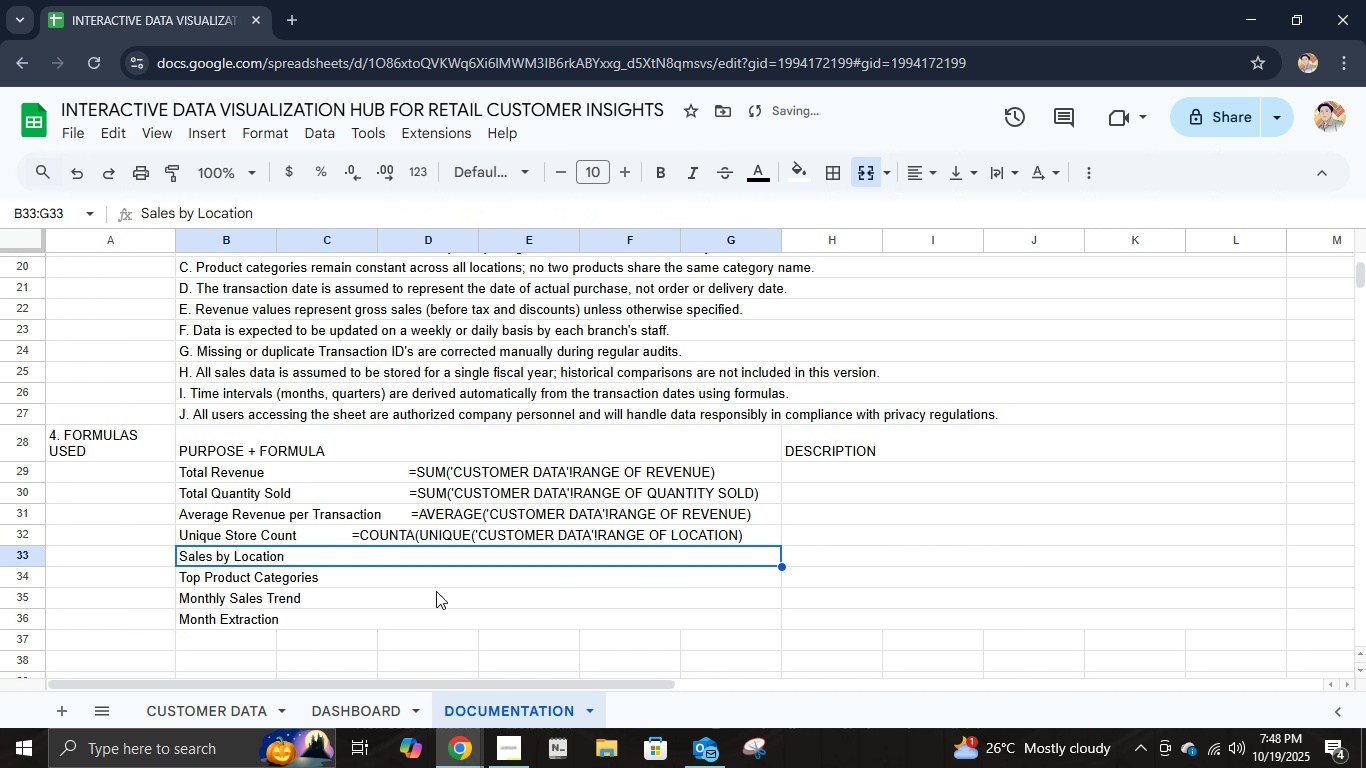 
key(Enter)
 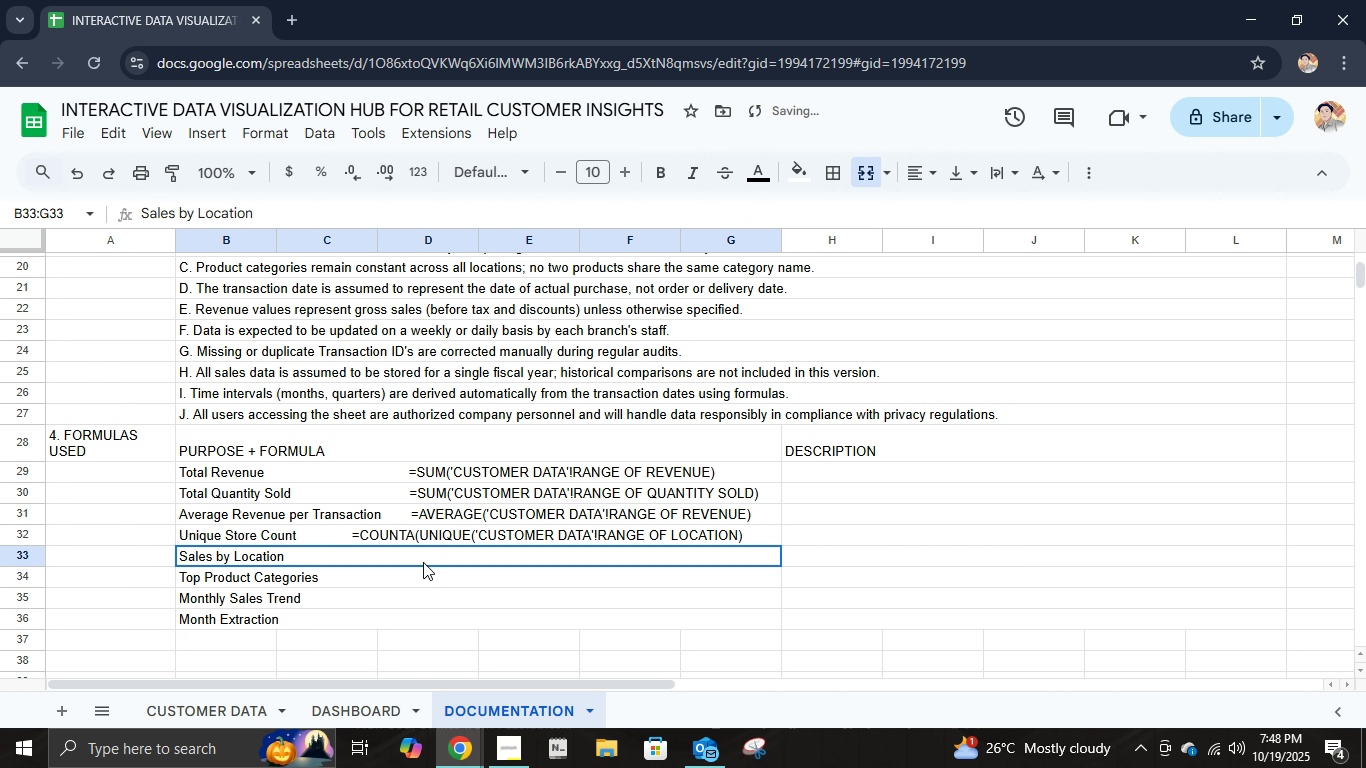 
left_click([423, 562])
 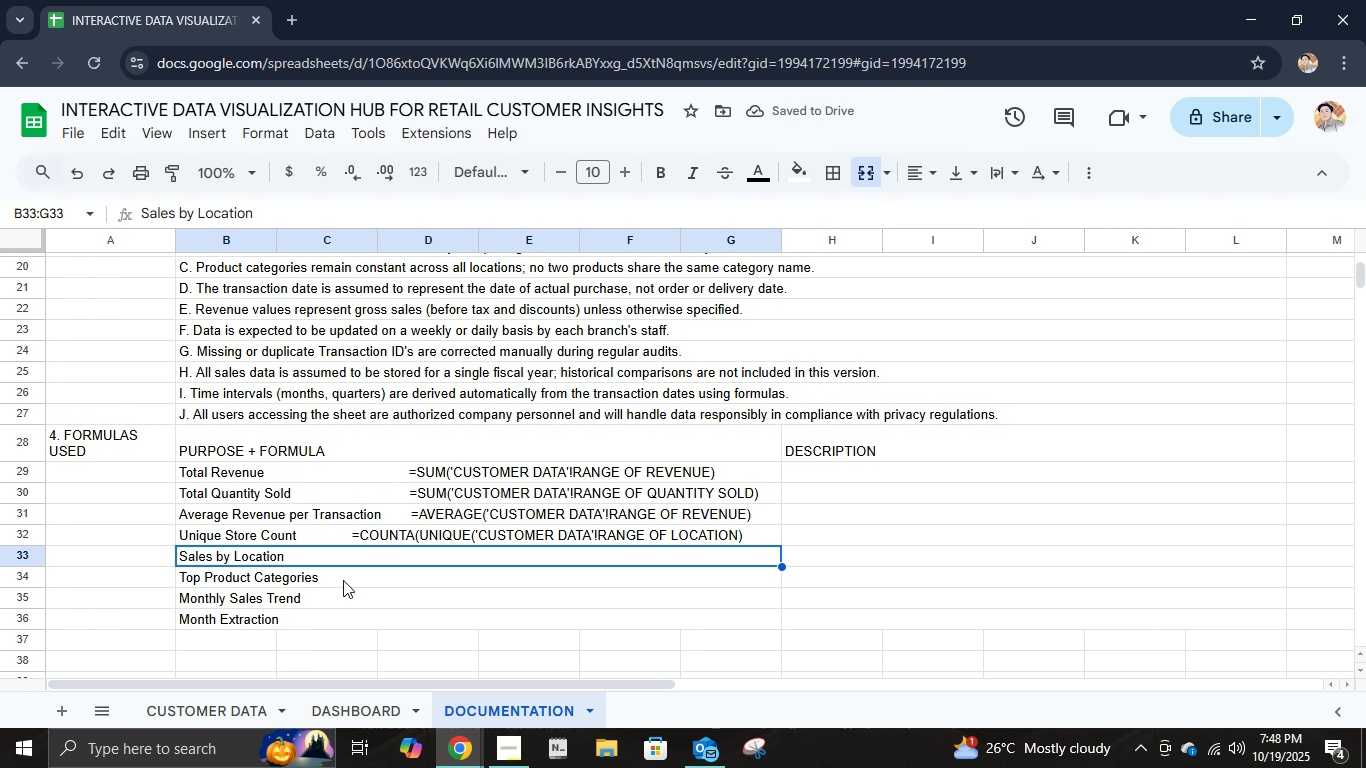 
double_click([316, 555])
 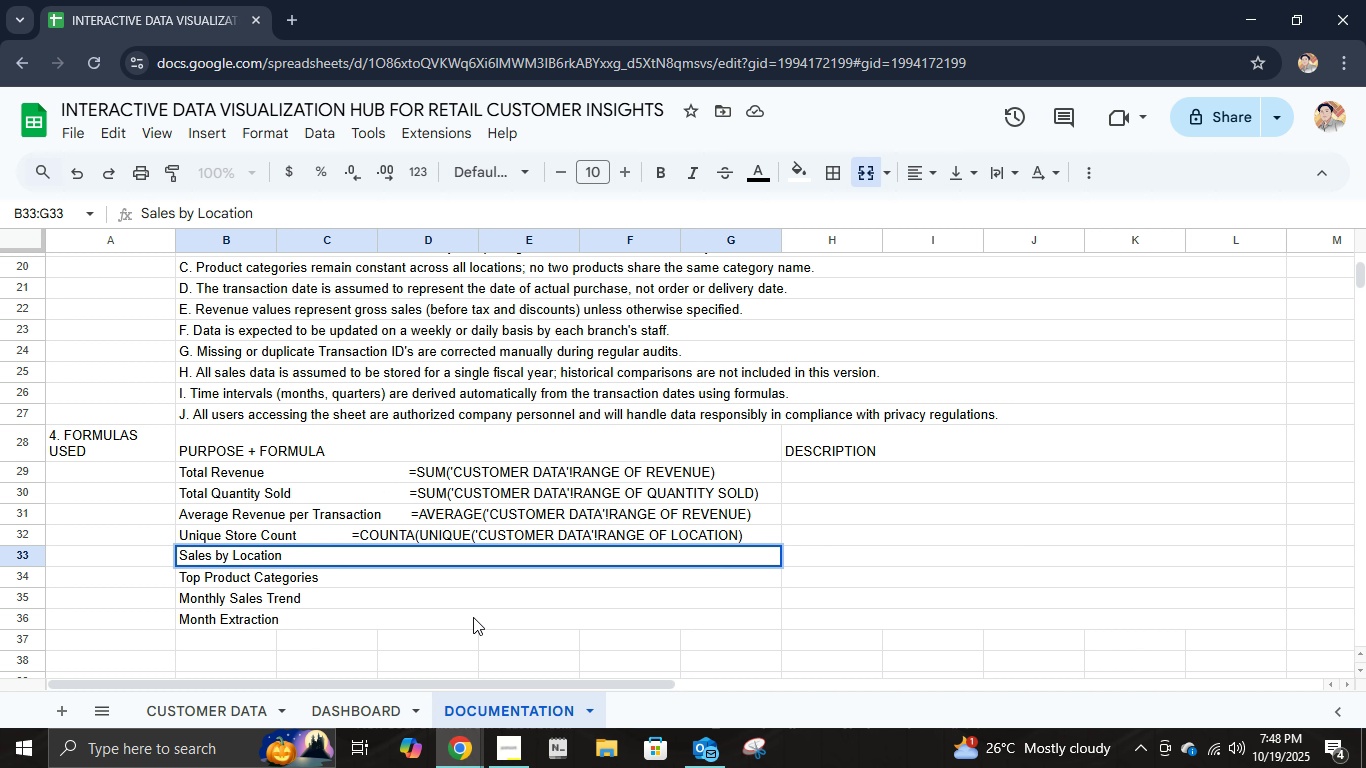 
key(Space)
 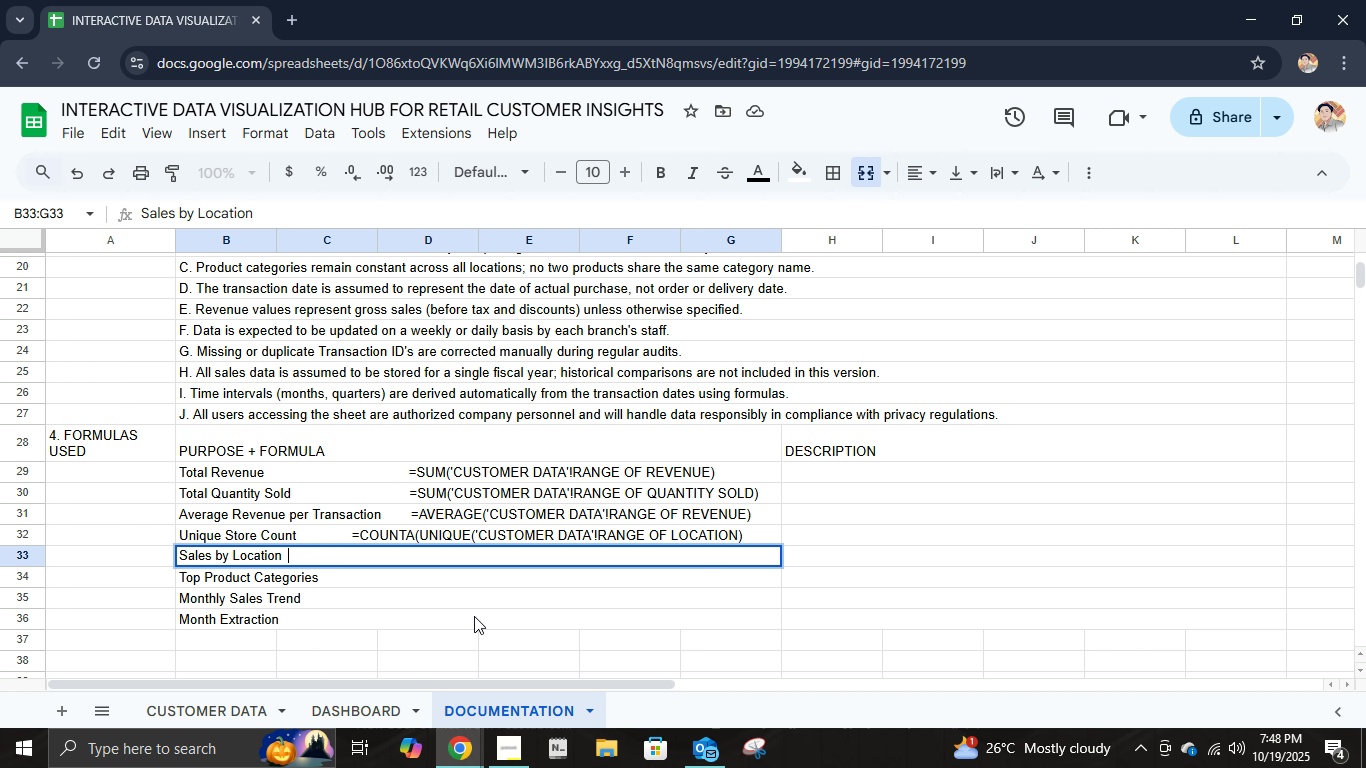 
key(Space)
 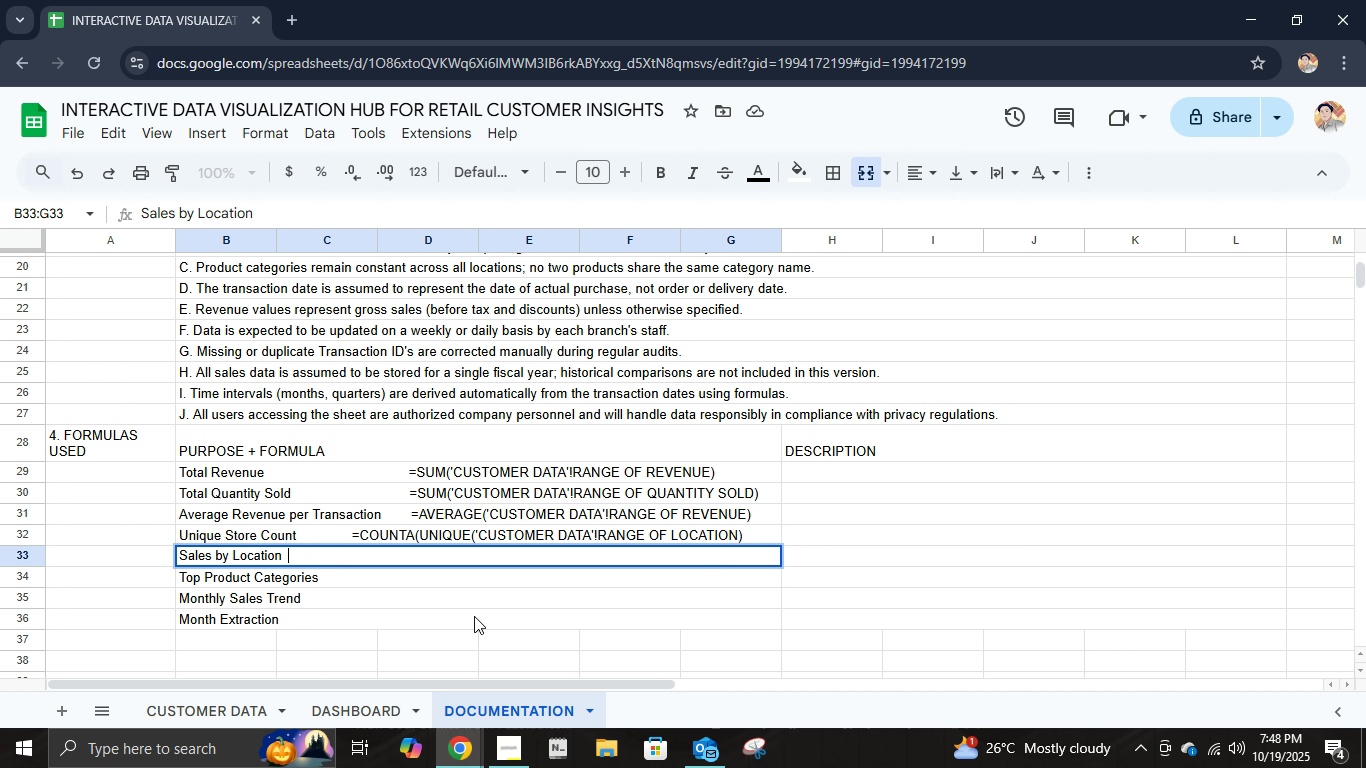 
key(Space)
 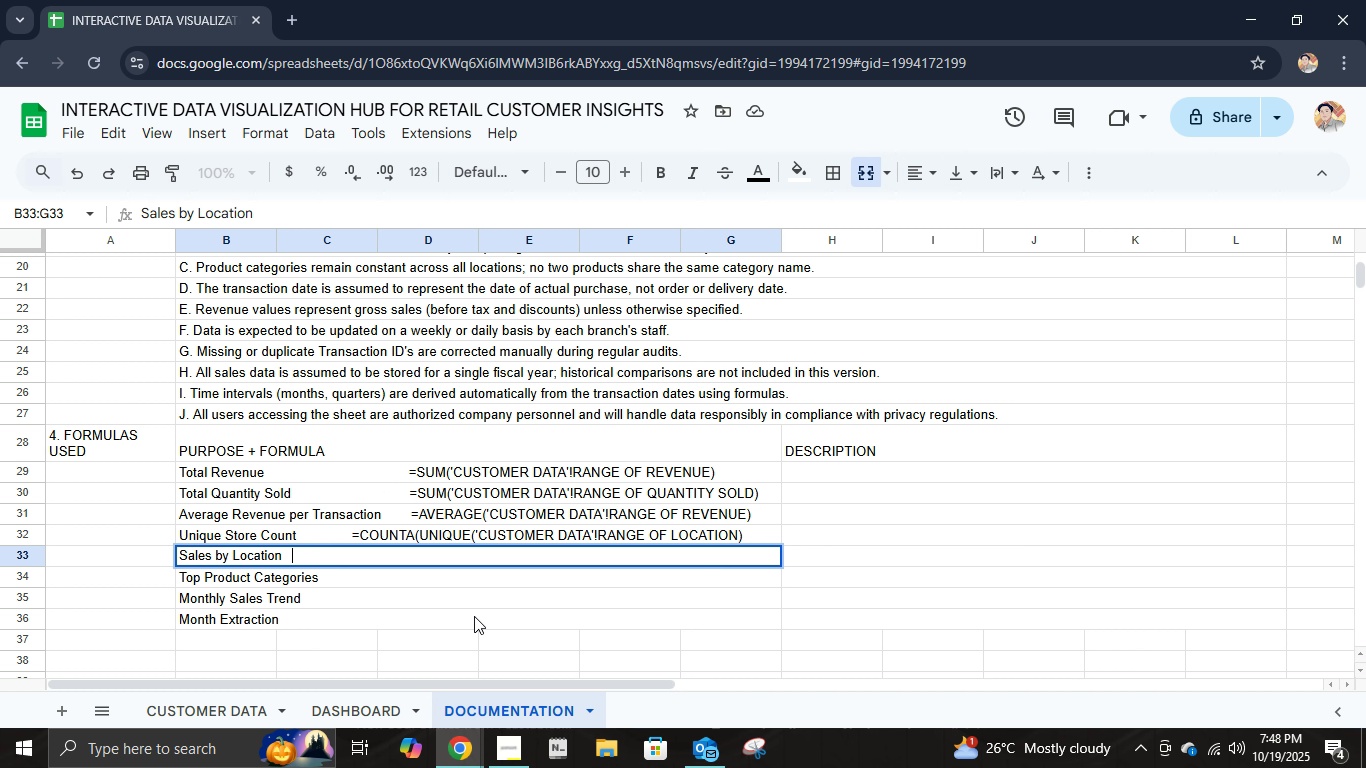 
key(Space)
 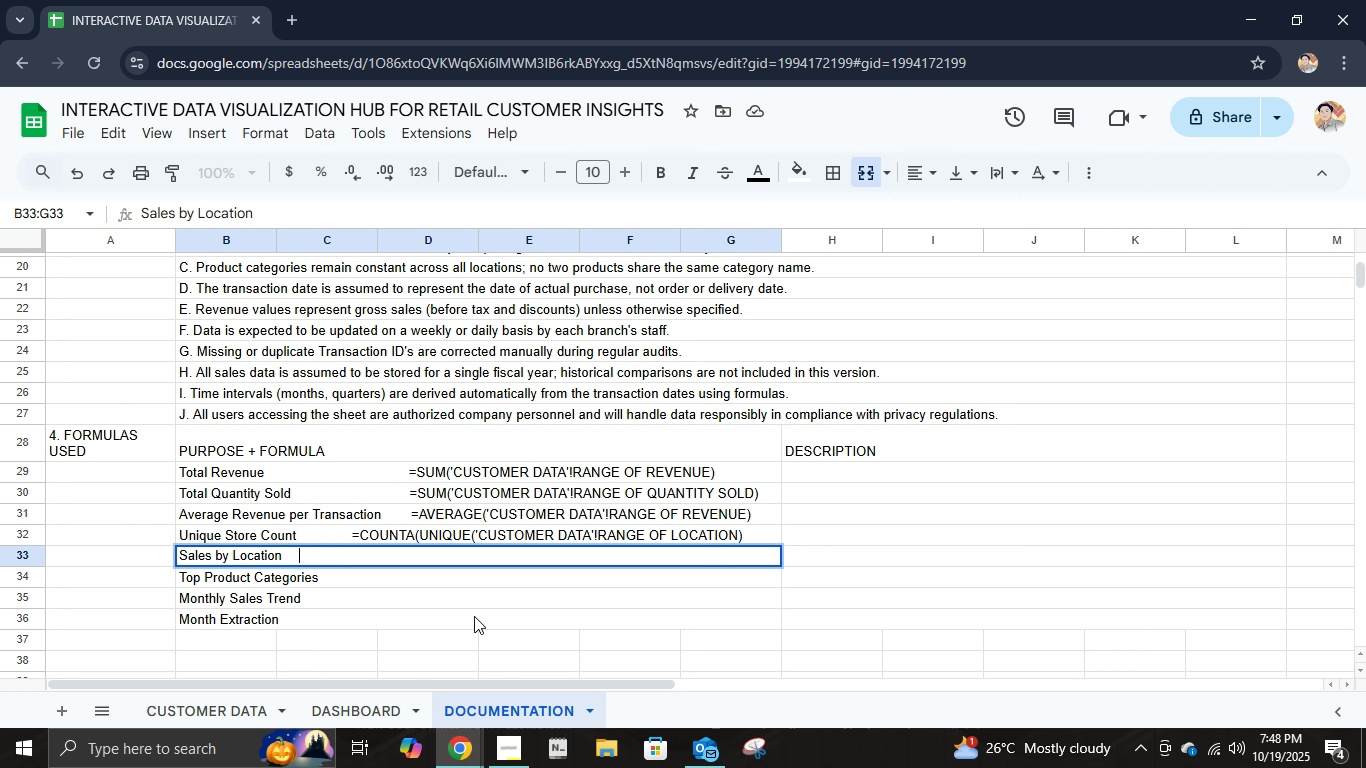 
key(Space)
 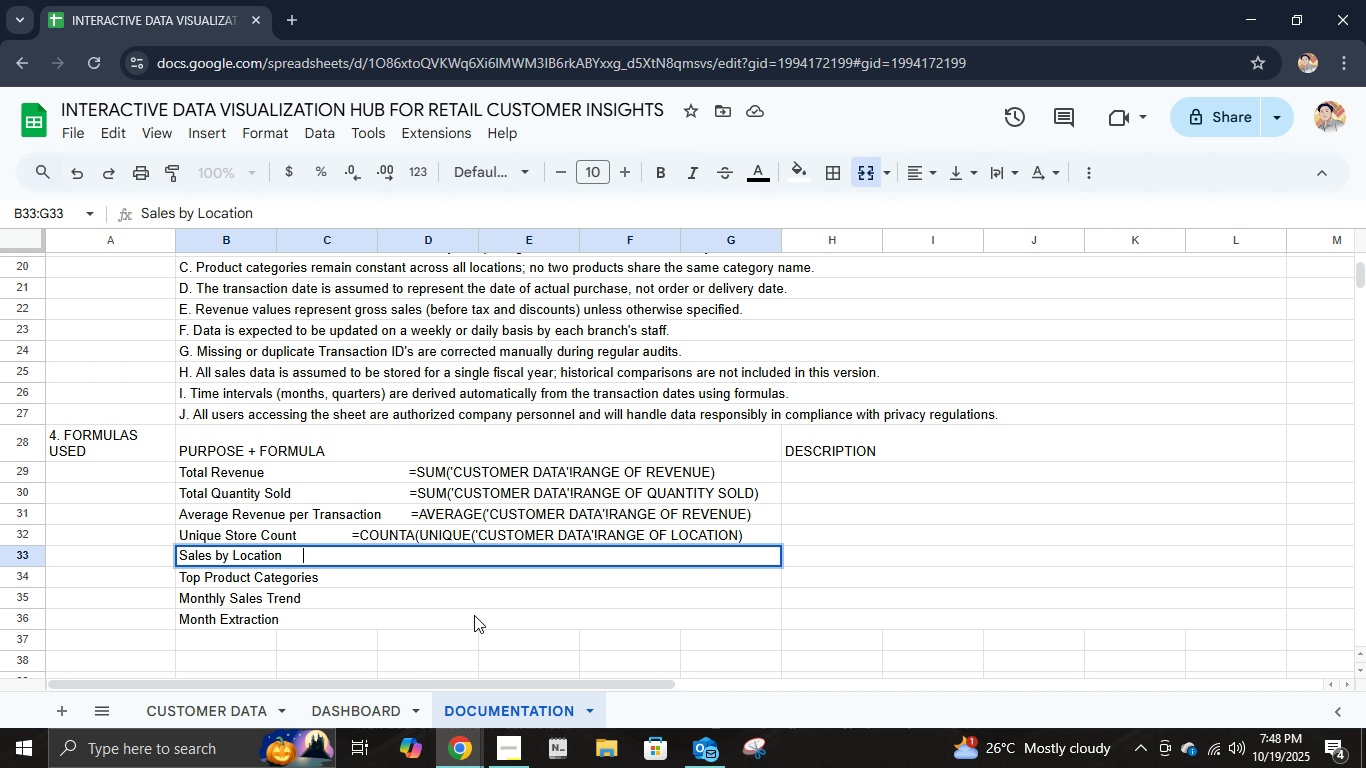 
key(Space)
 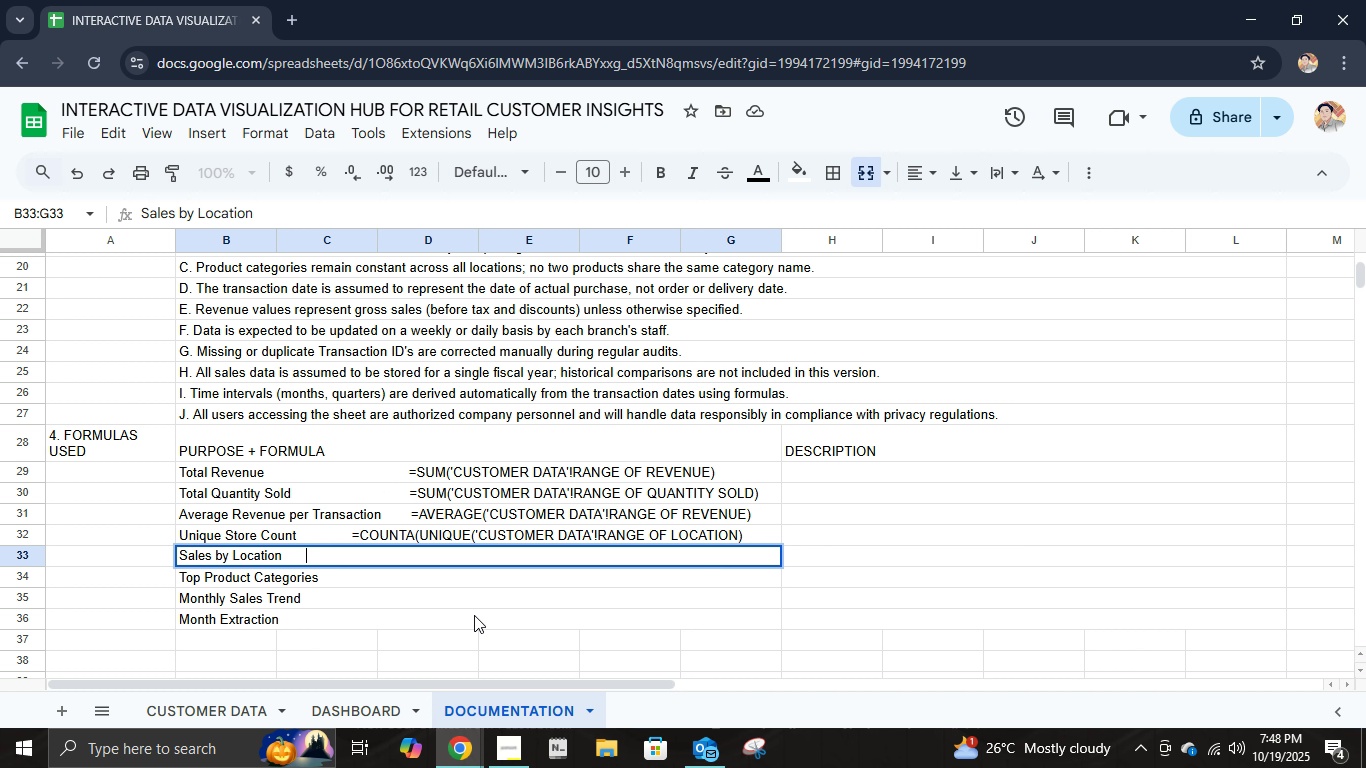 
key(Space)
 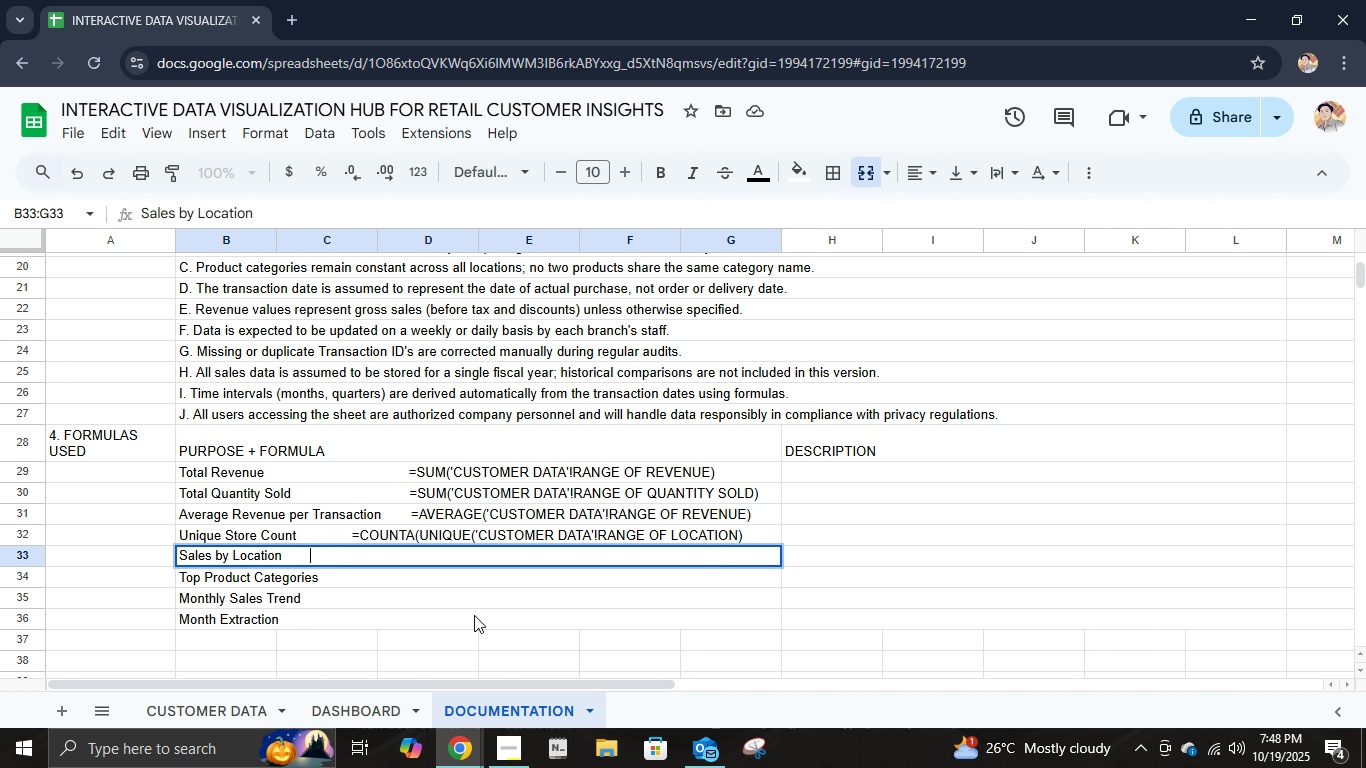 
key(Space)
 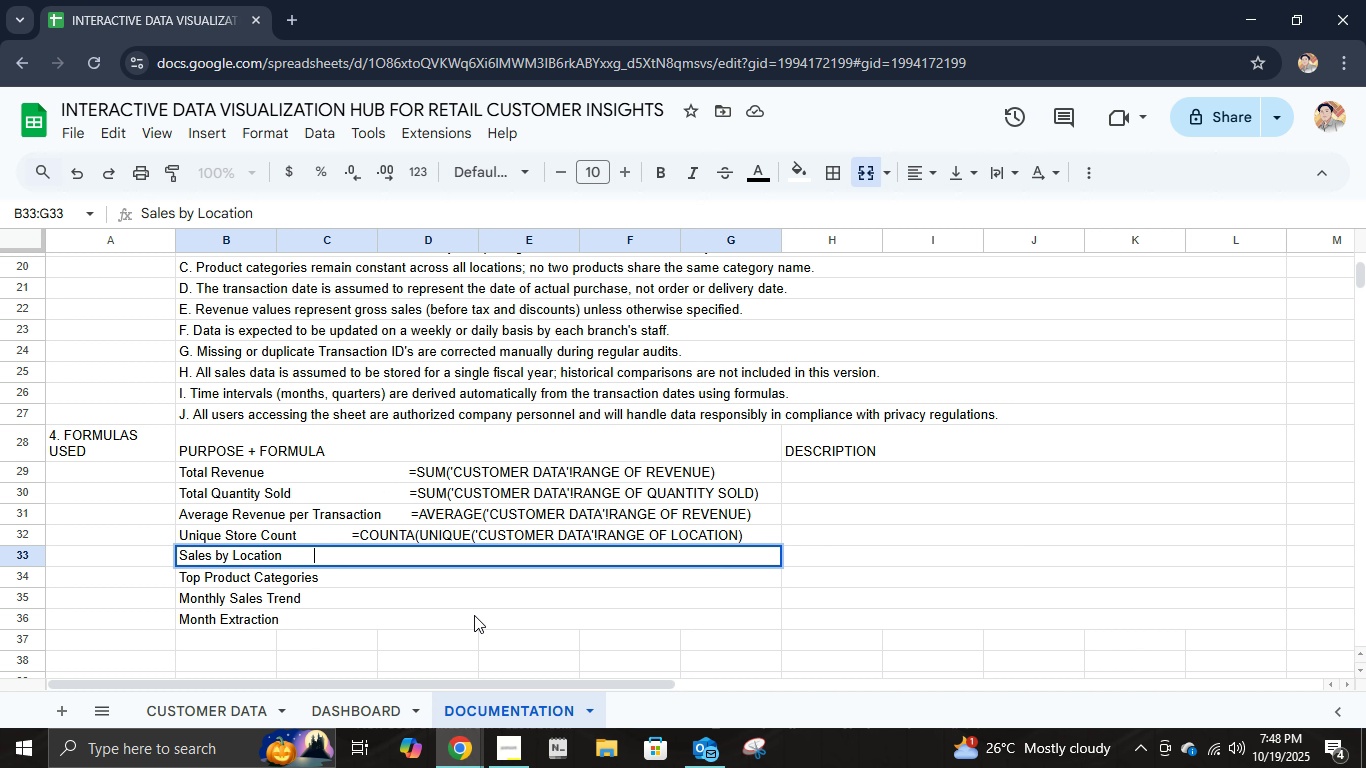 
key(Space)
 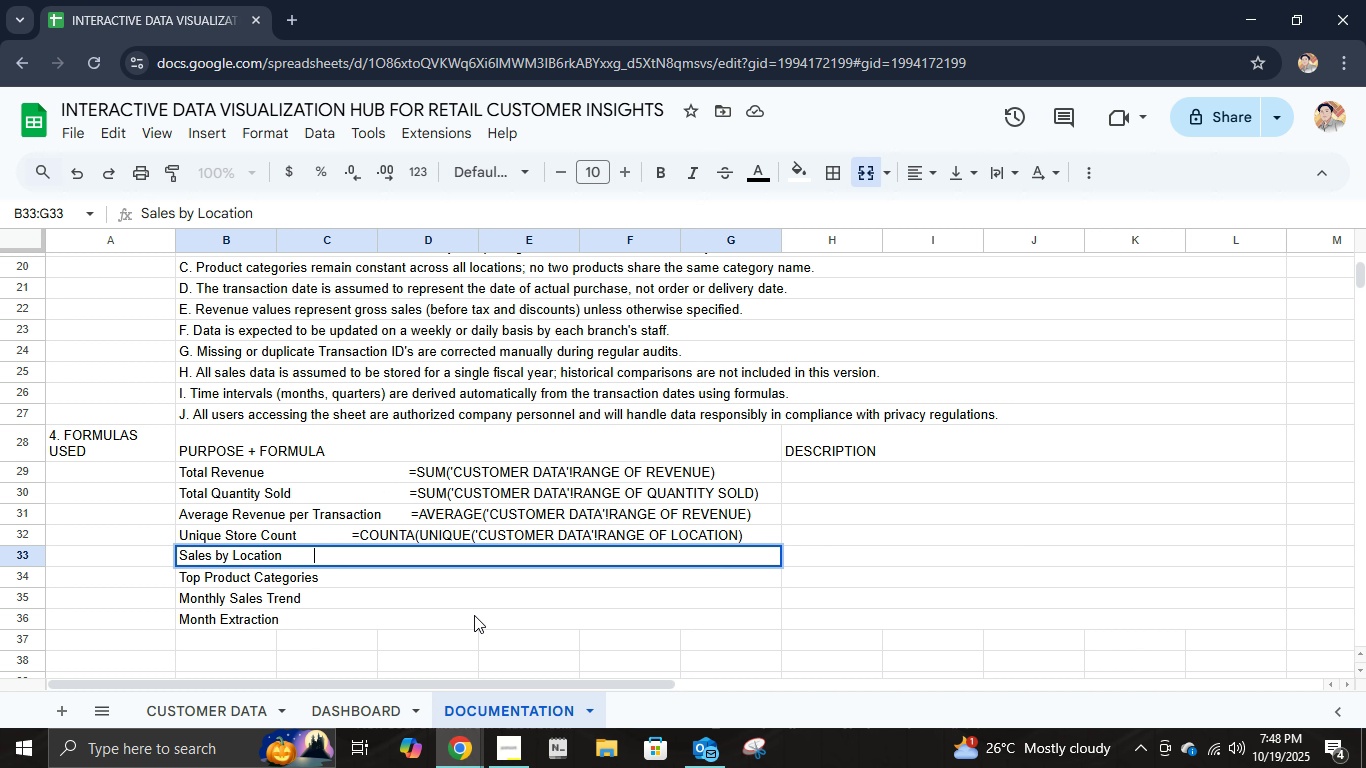 
key(Space)
 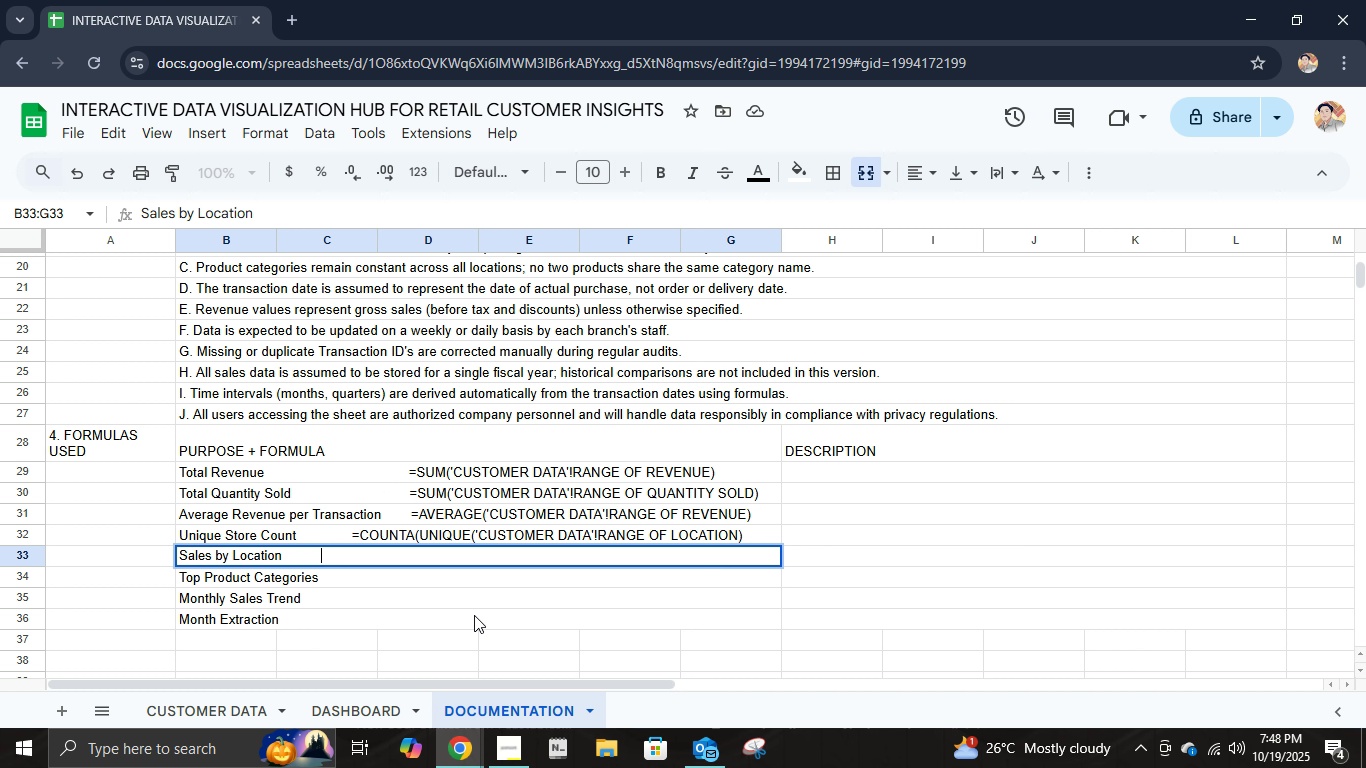 
key(Space)
 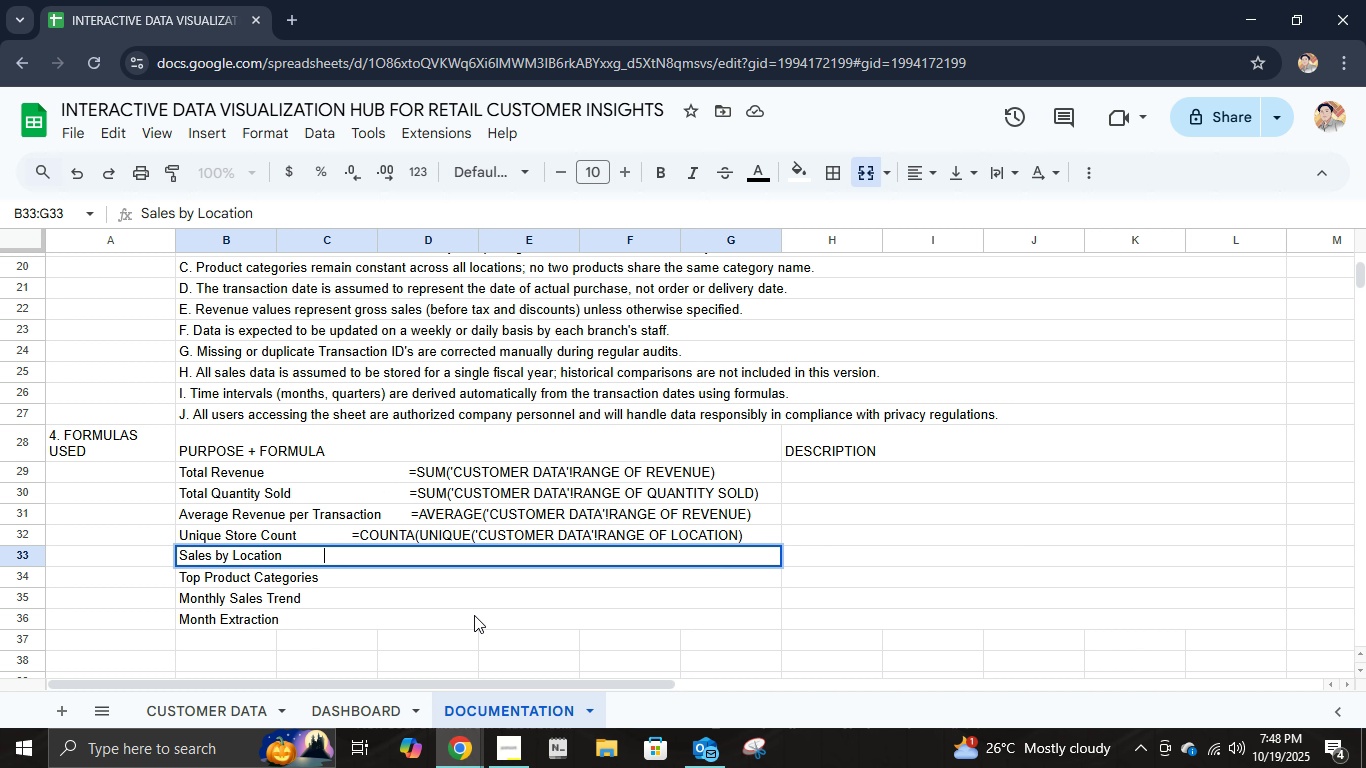 
key(Space)
 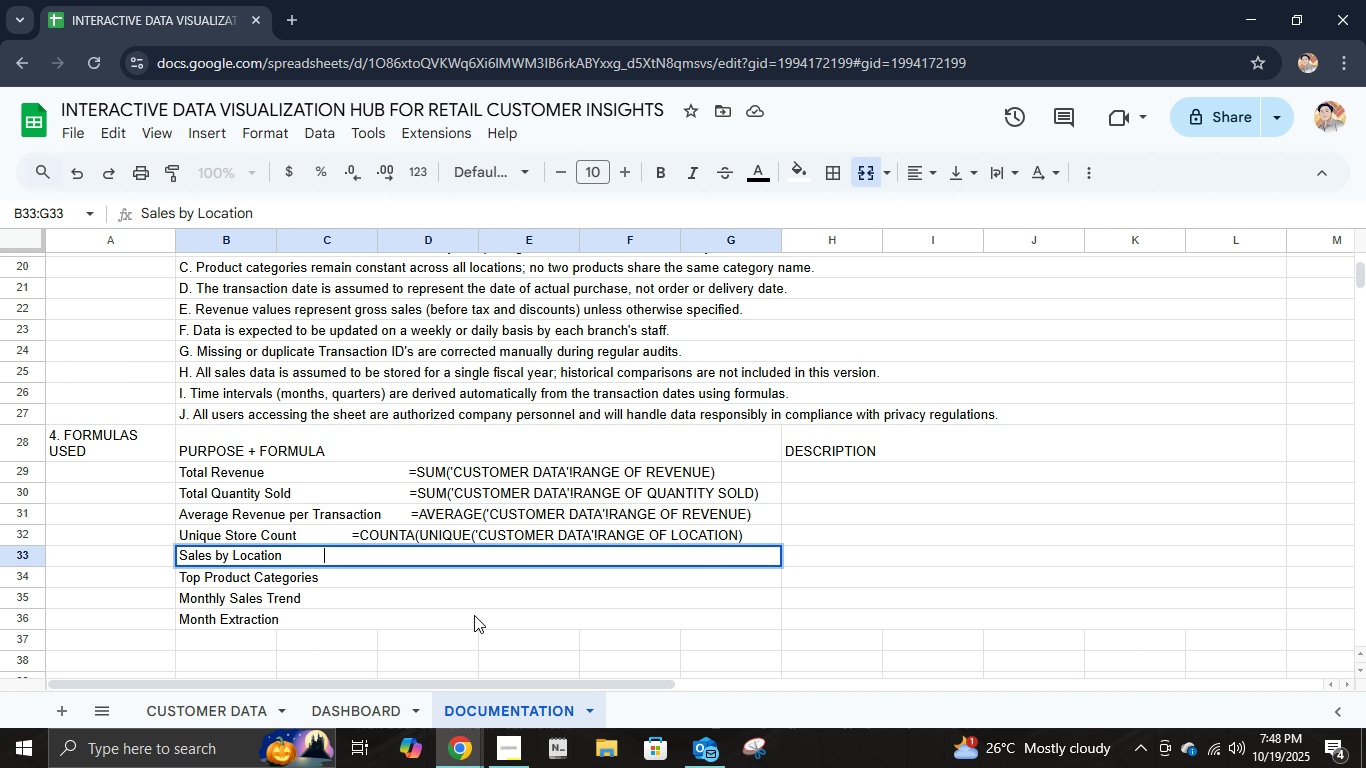 
key(Space)
 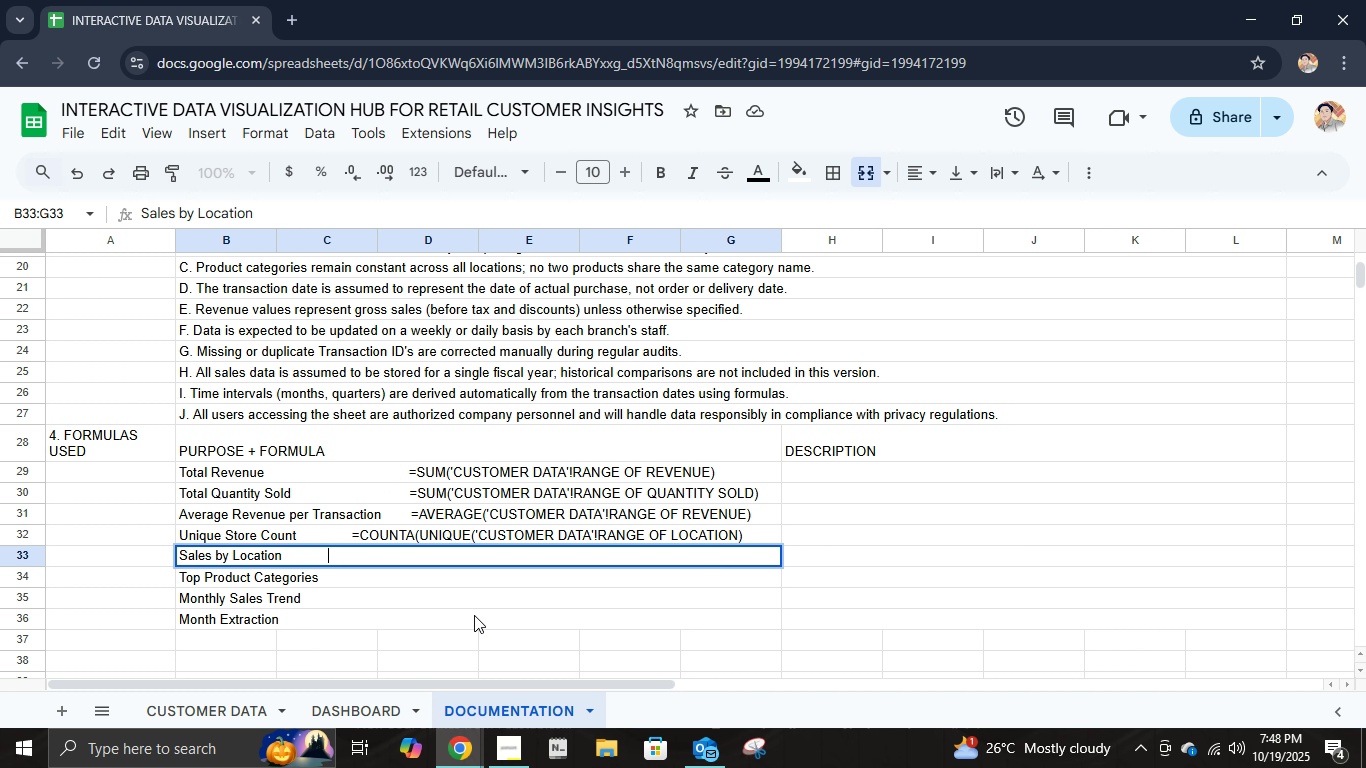 
key(Space)
 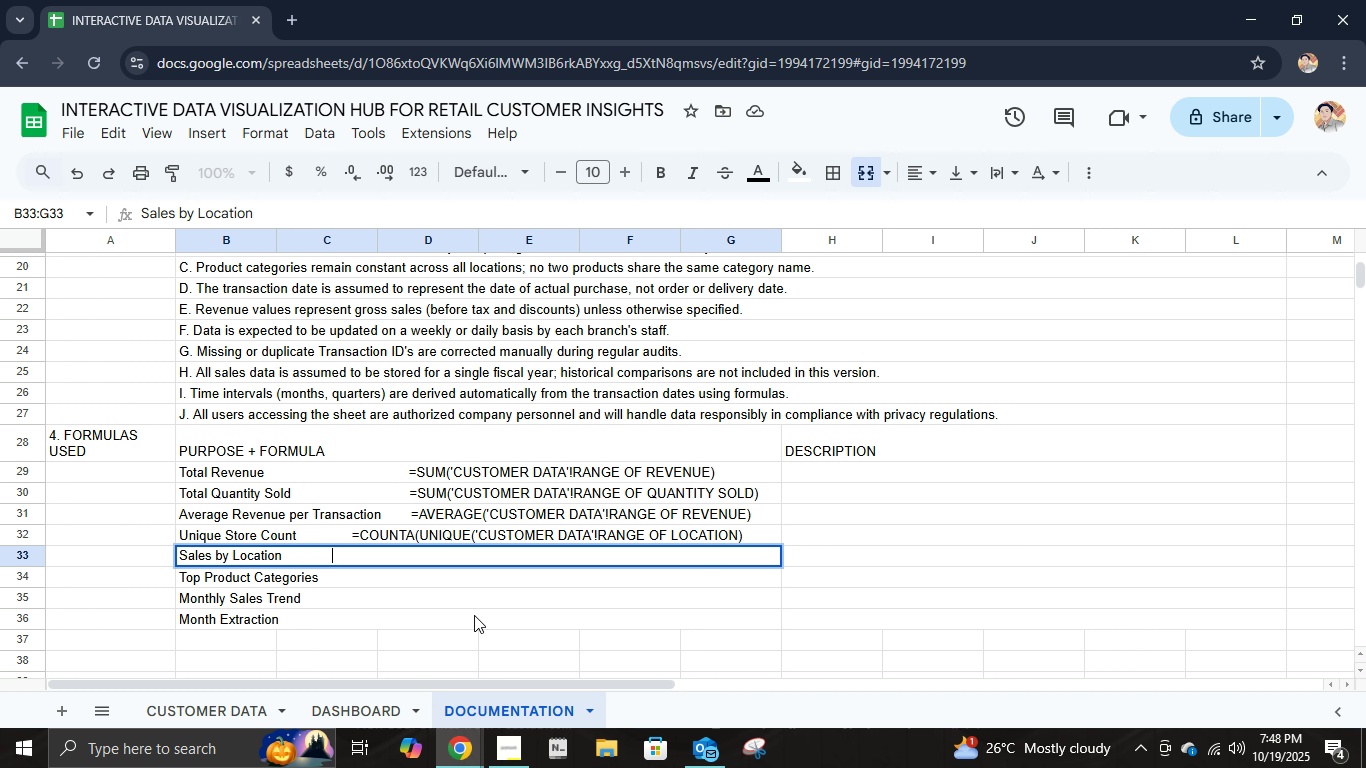 
key(Space)
 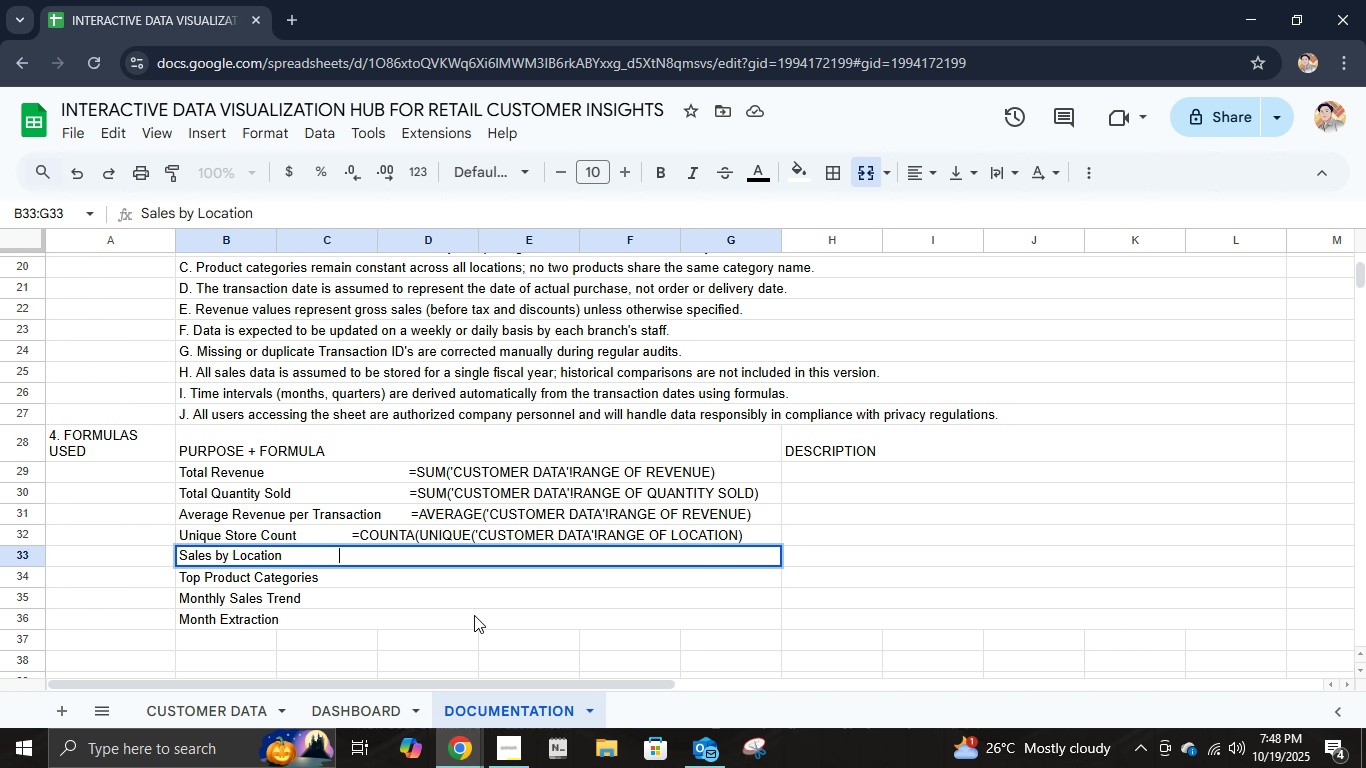 
key(Space)
 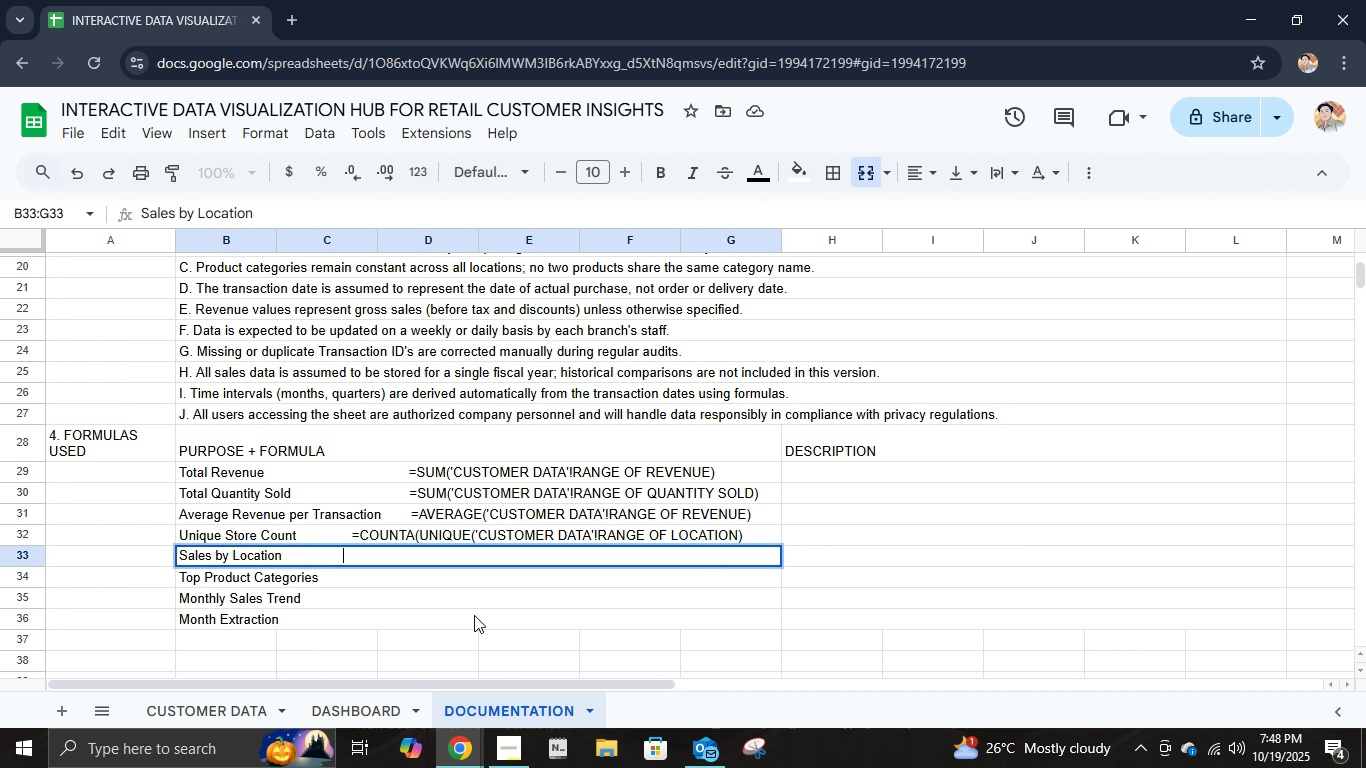 
key(Space)
 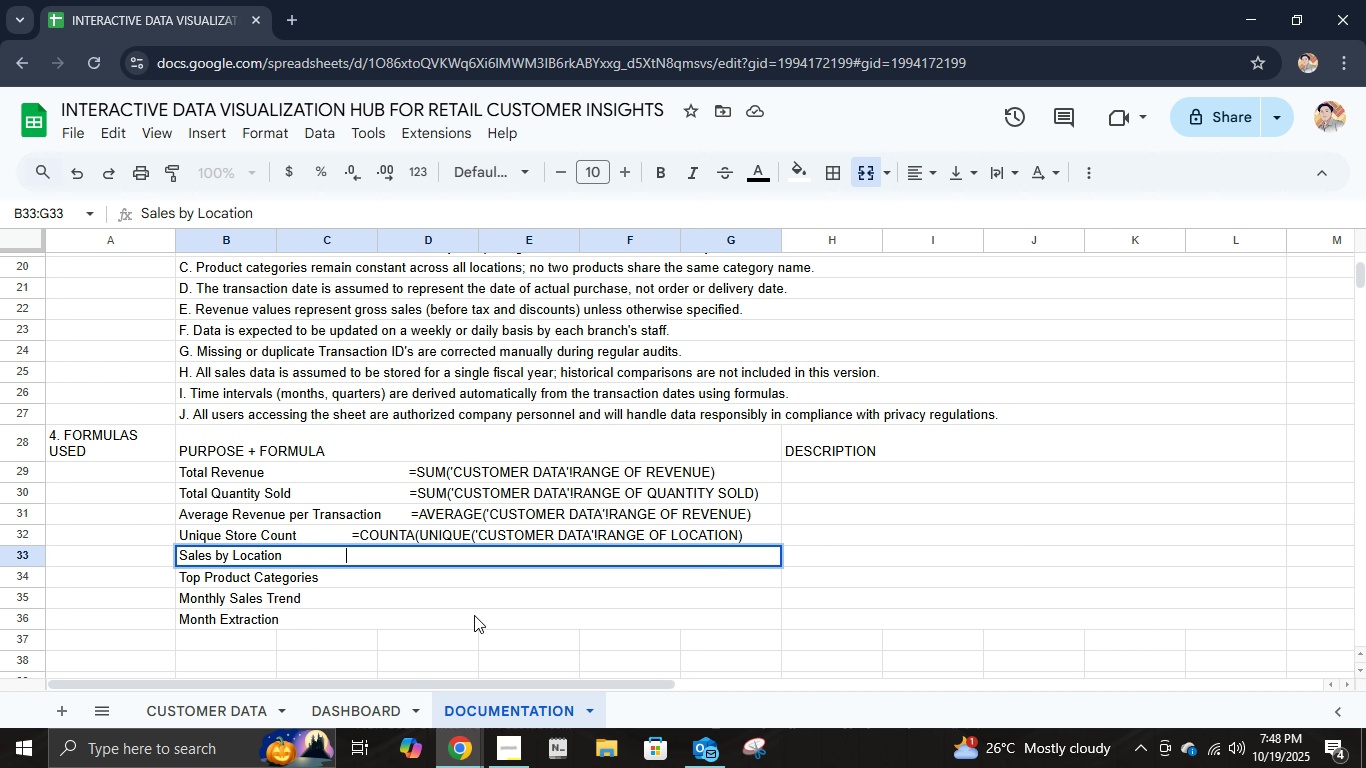 
key(Space)
 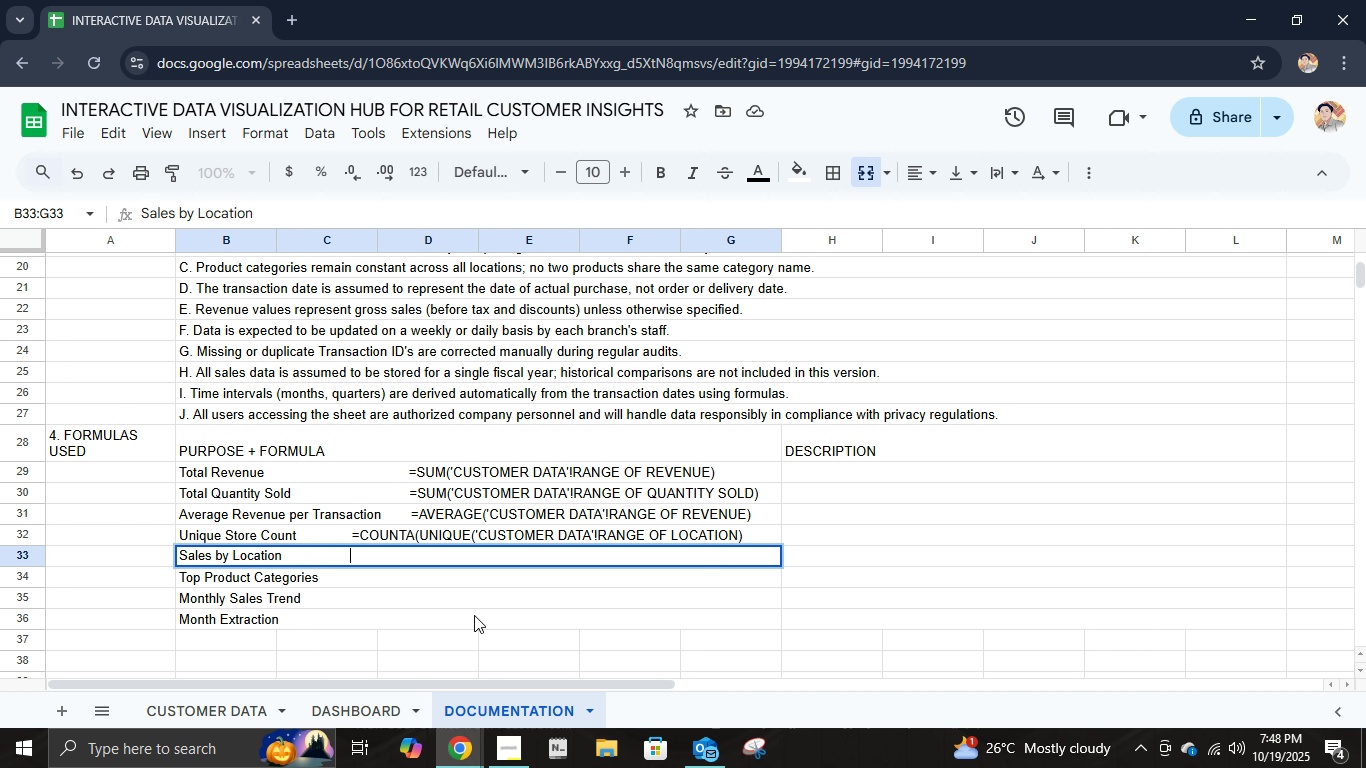 
key(Space)
 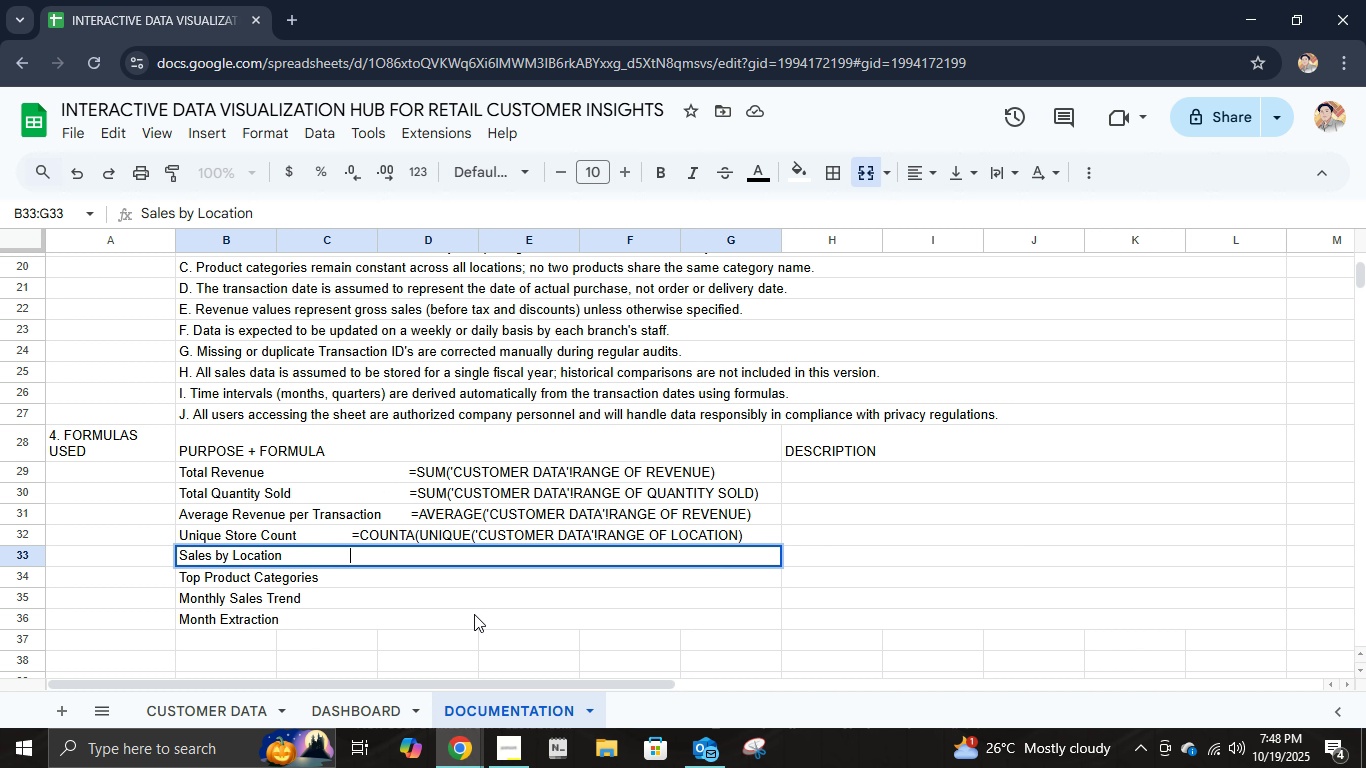 
key(Equal)
 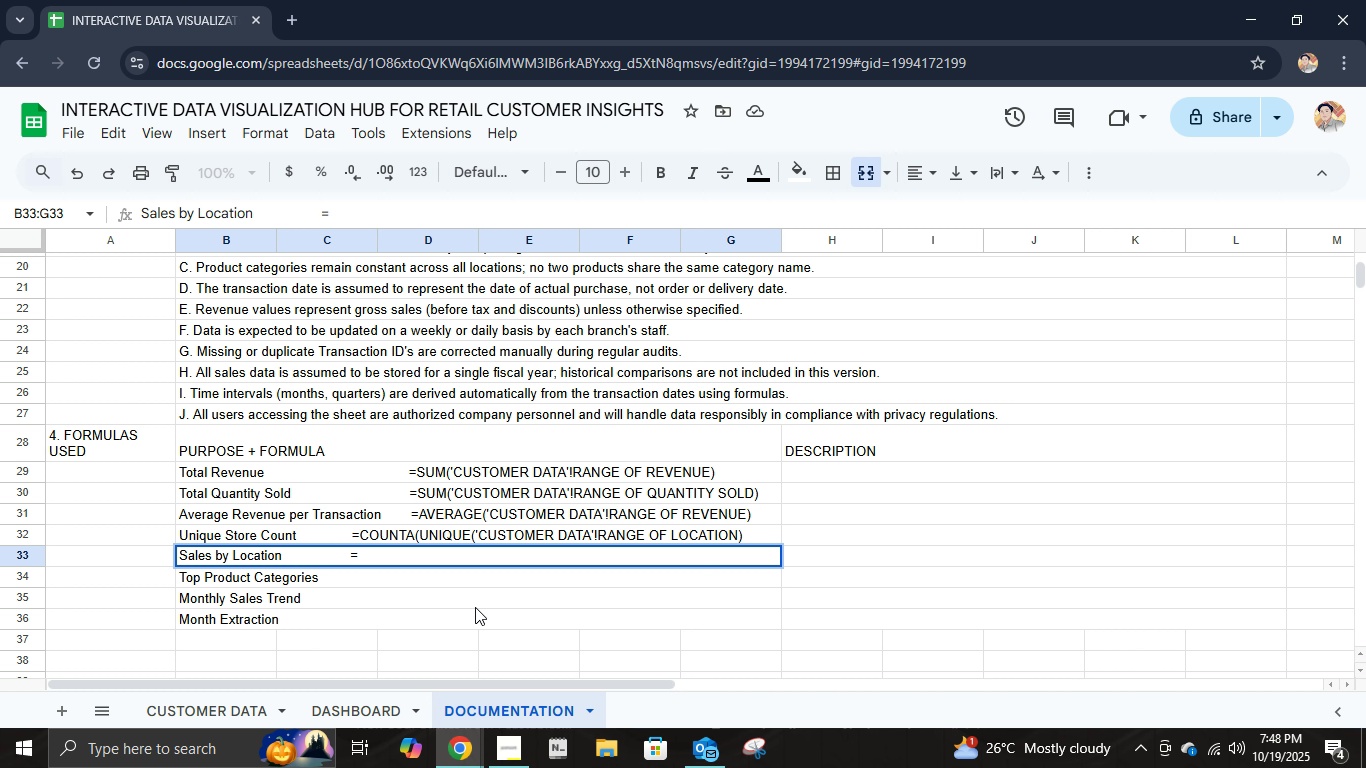 
wait(6.25)
 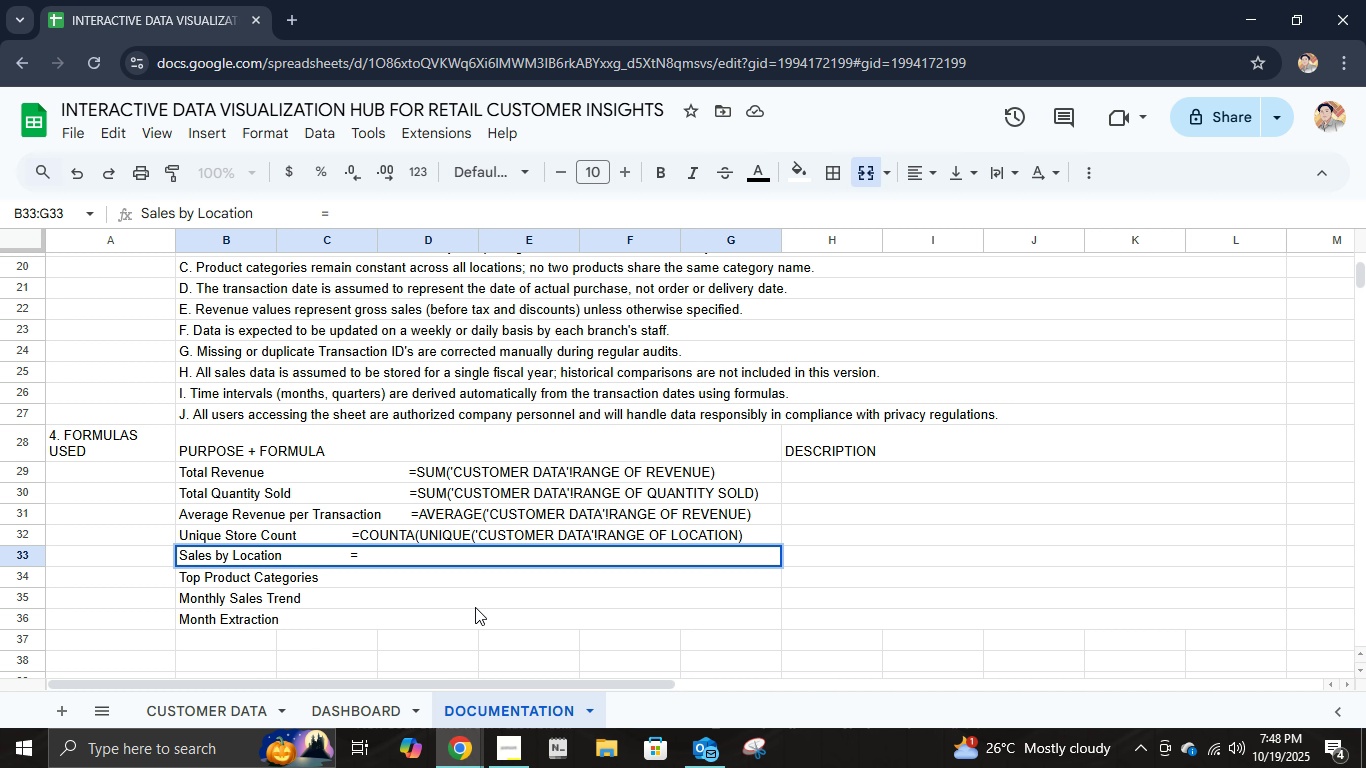 
type(SUMIF('CUSTOMERDATA)
key(Backspace)
key(Backspace)
key(Backspace)
key(Backspace)
type( DATA'!)
 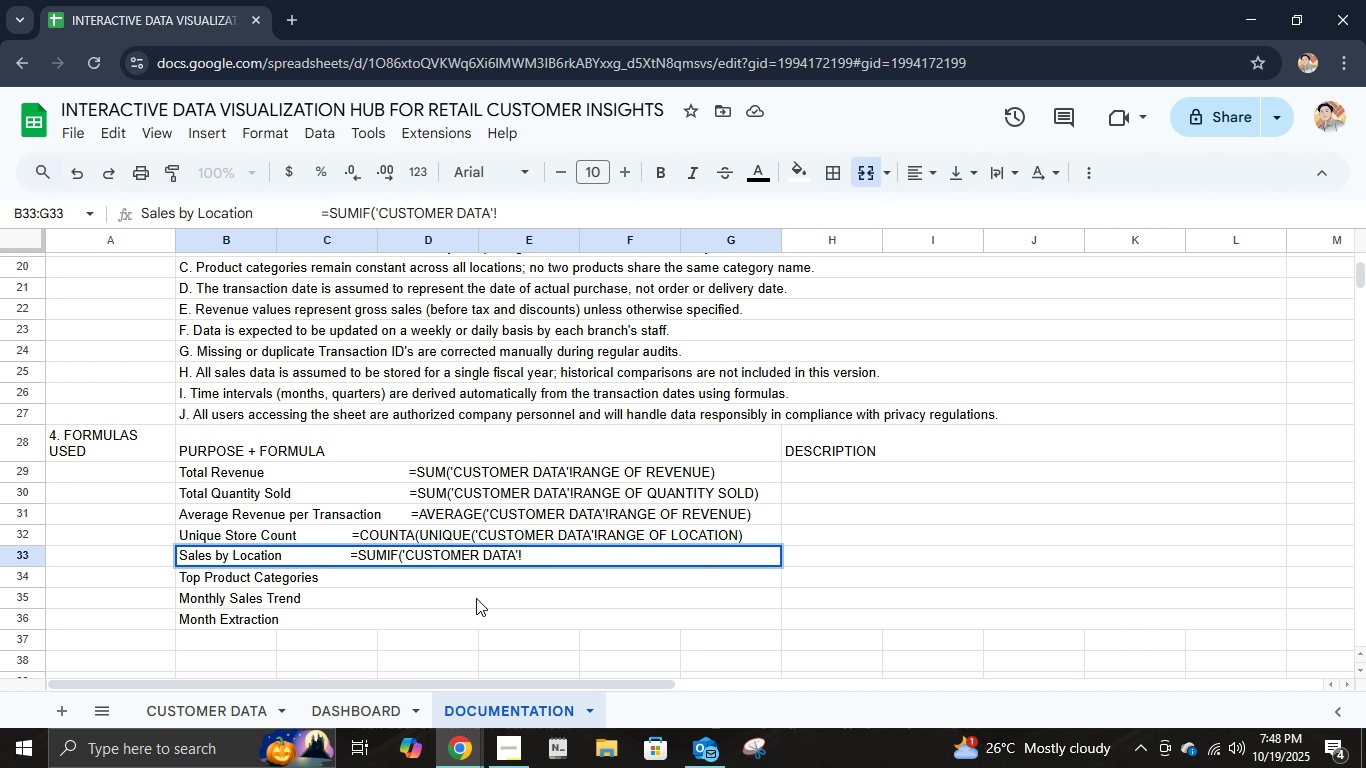 
type(RANGE OF THE DATA)
 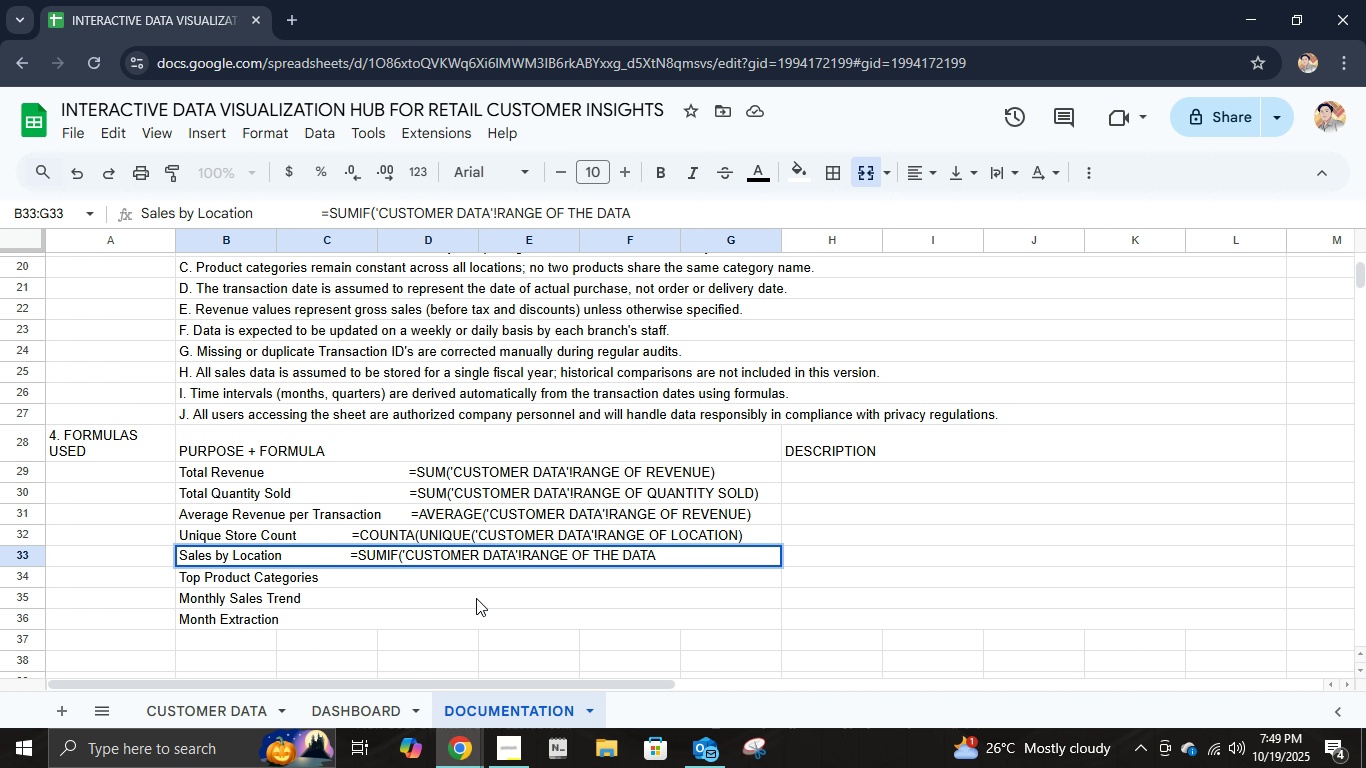 
wait(13.98)
 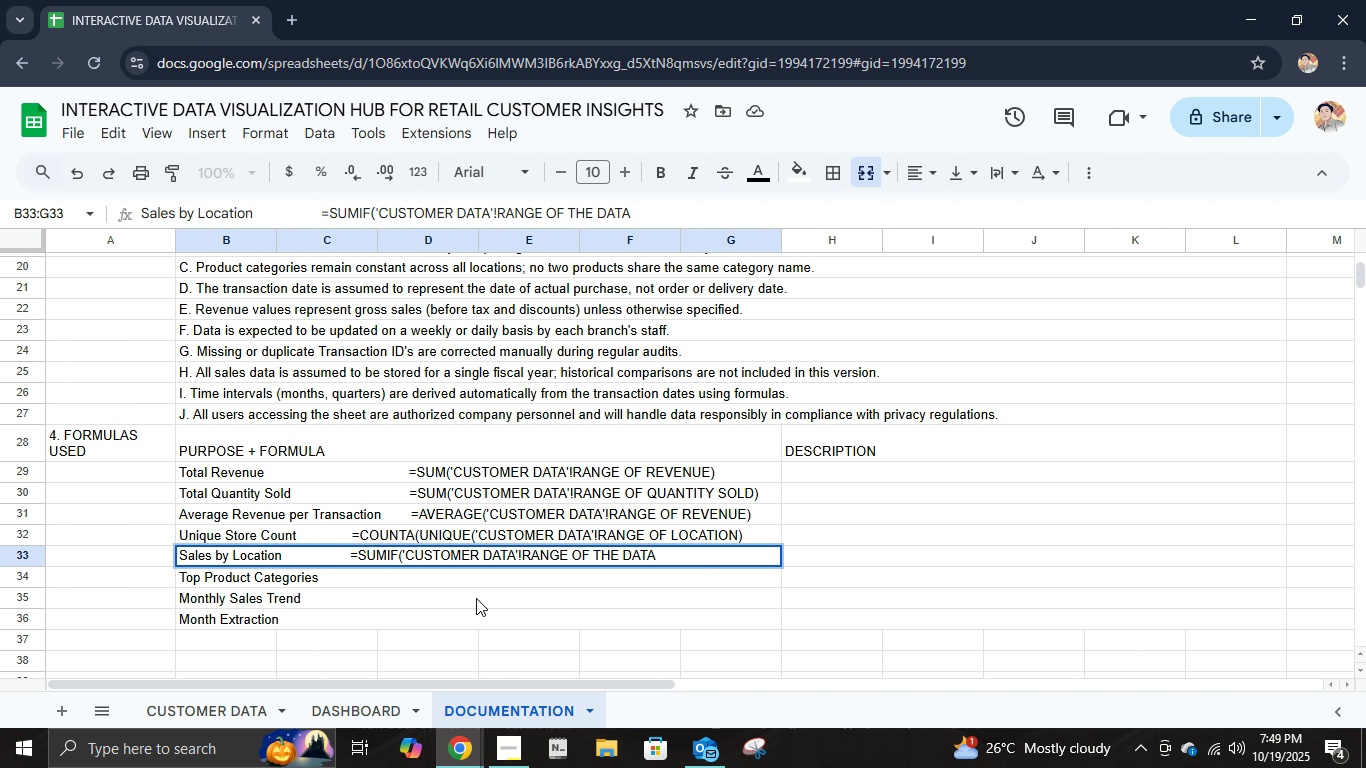 
type(, DATA NEEDE)
key(Backspace)
key(Backspace)
key(Backspace)
key(Backspace)
key(Backspace)
type(LLOKING FOR, )
 